 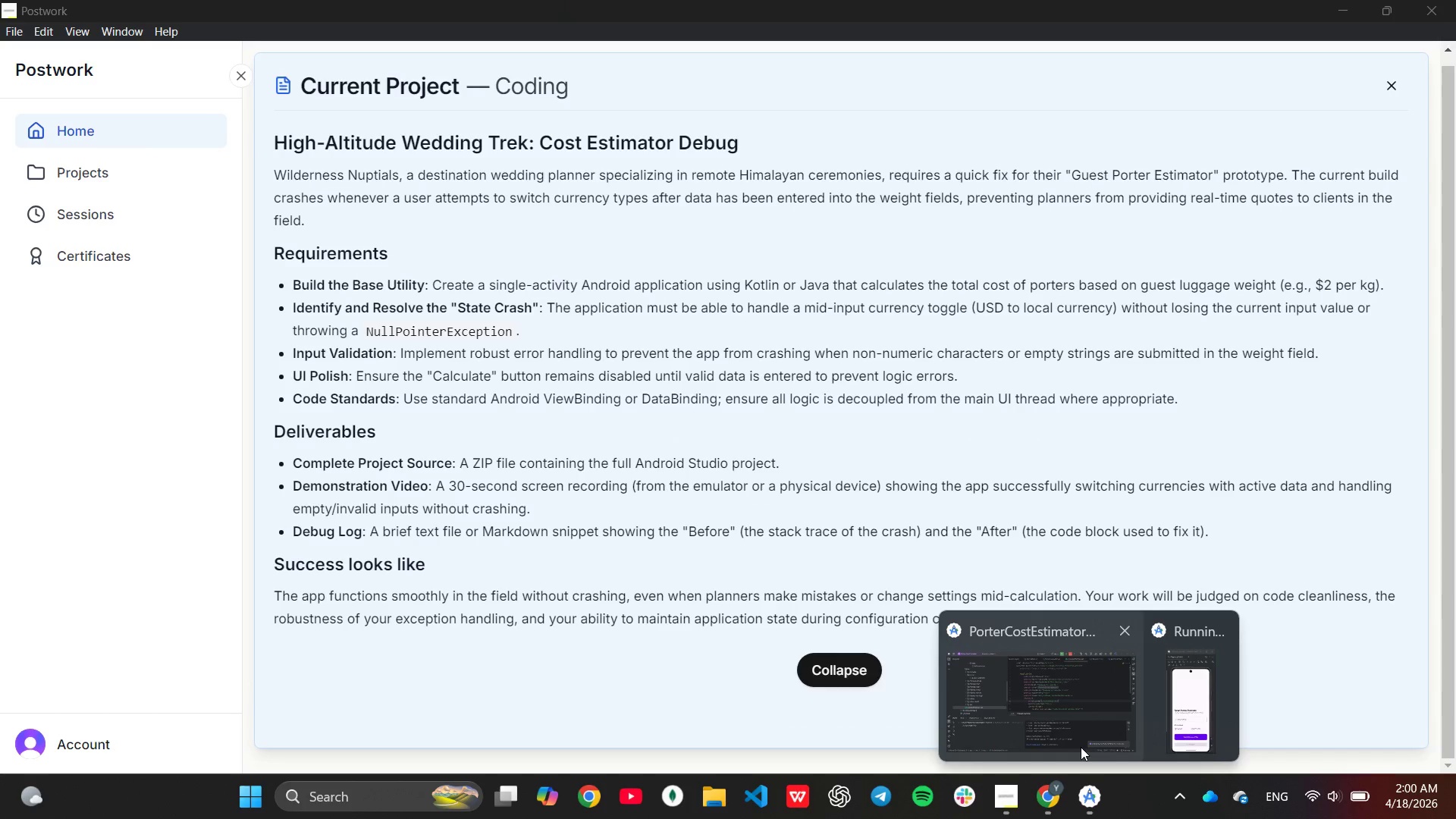 
left_click([1081, 747])
 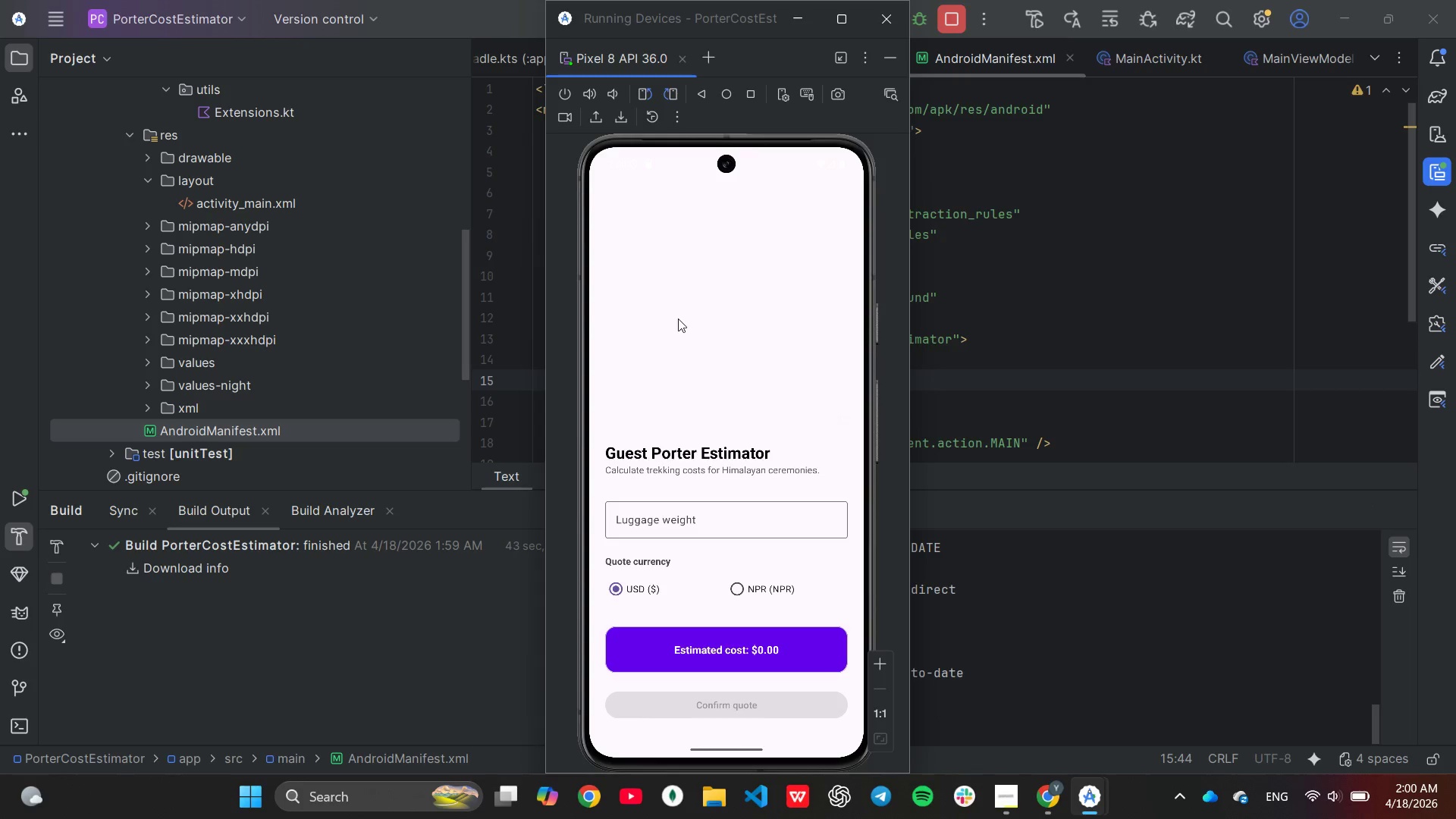 
wait(9.98)
 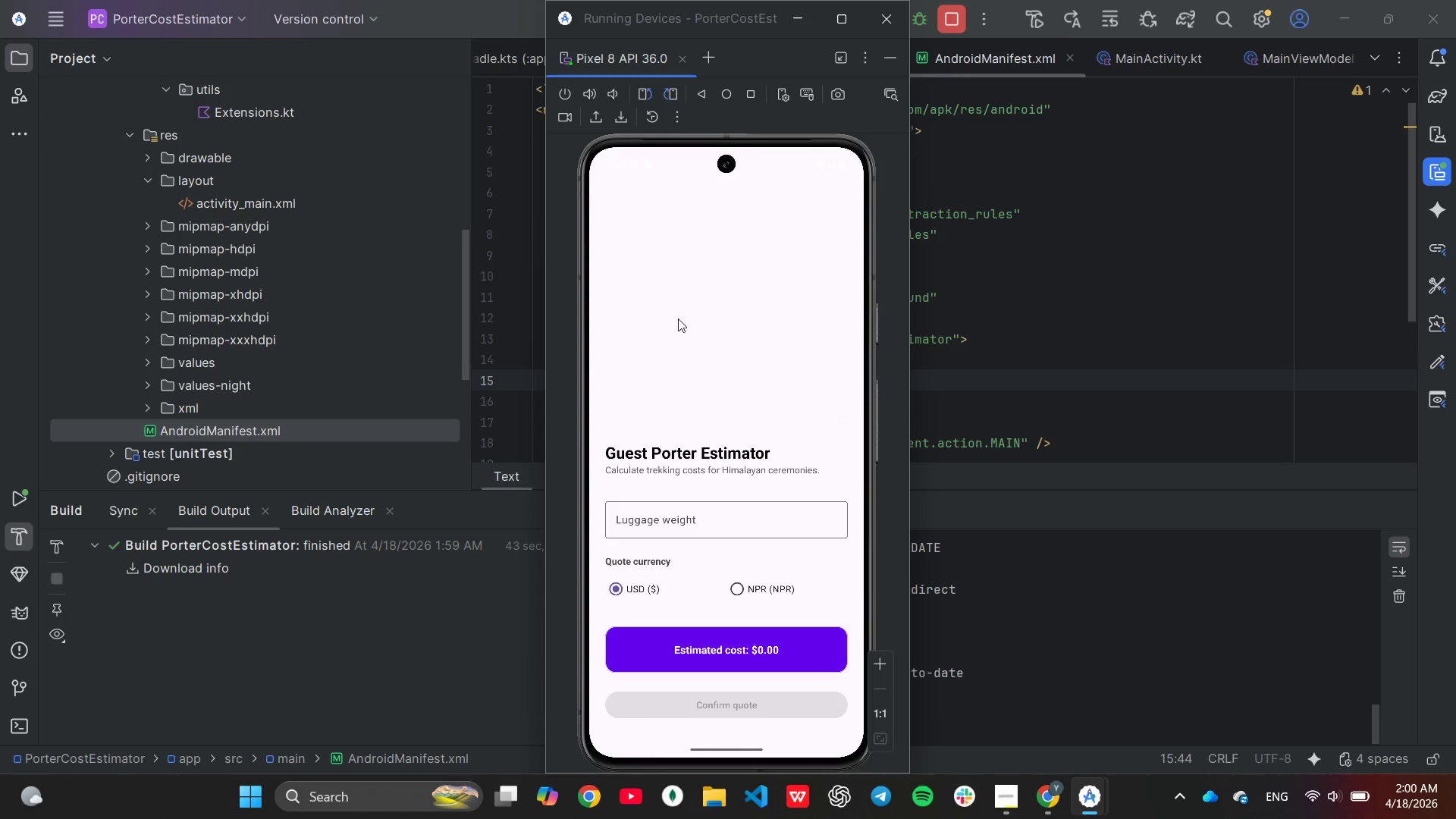 
left_click([675, 654])
 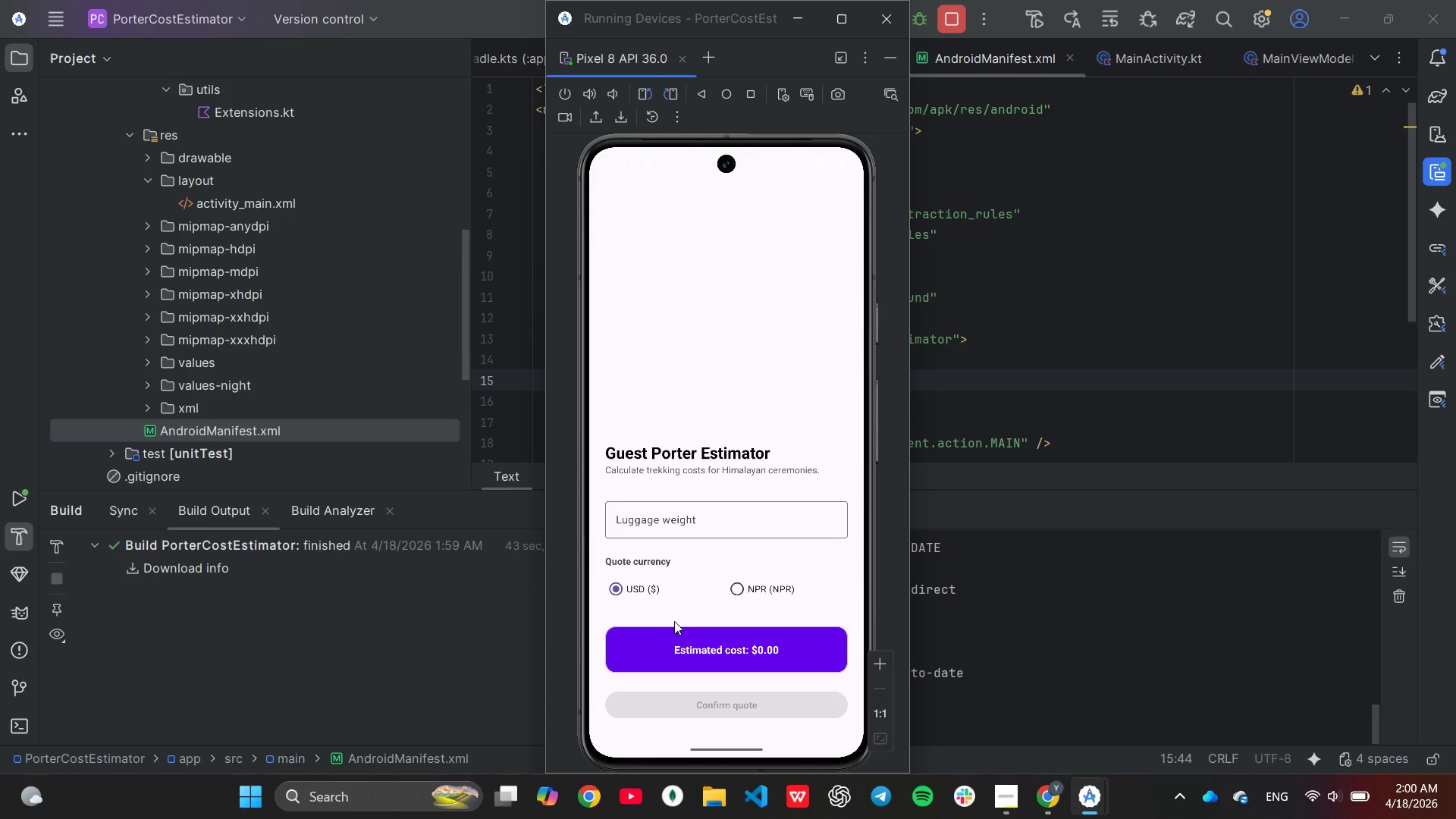 
wait(5.75)
 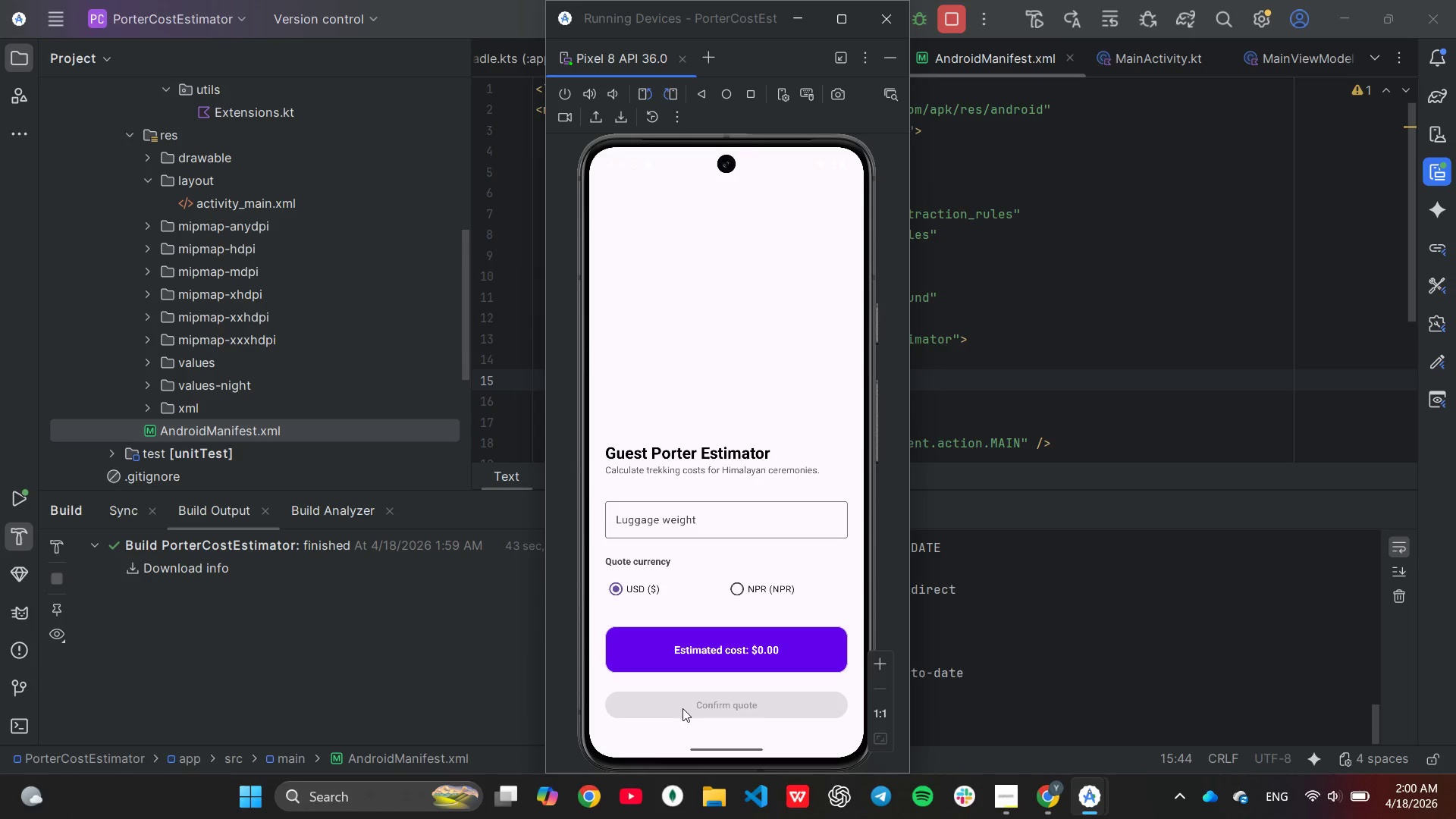 
left_click([650, 524])
 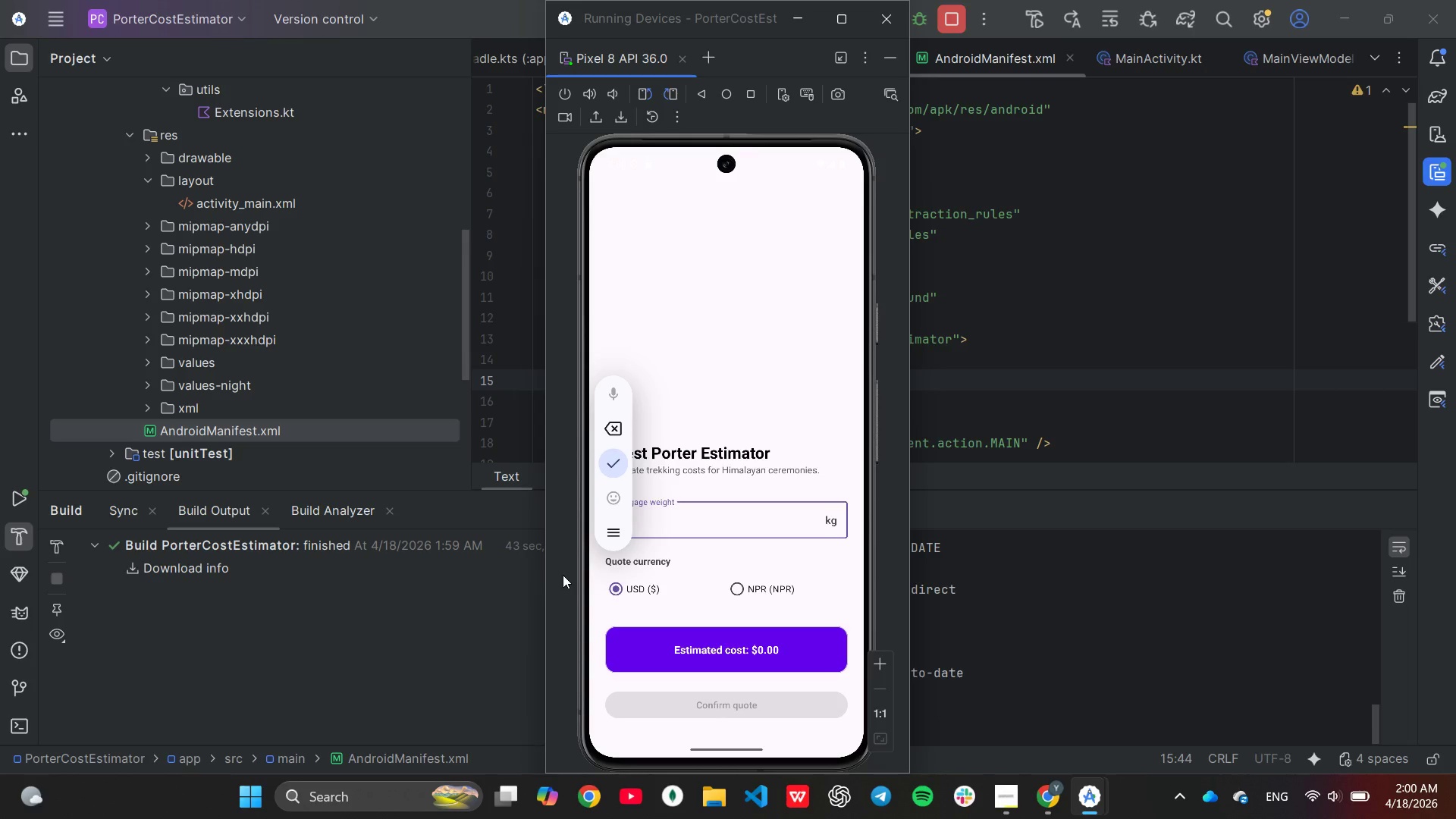 
wait(13.61)
 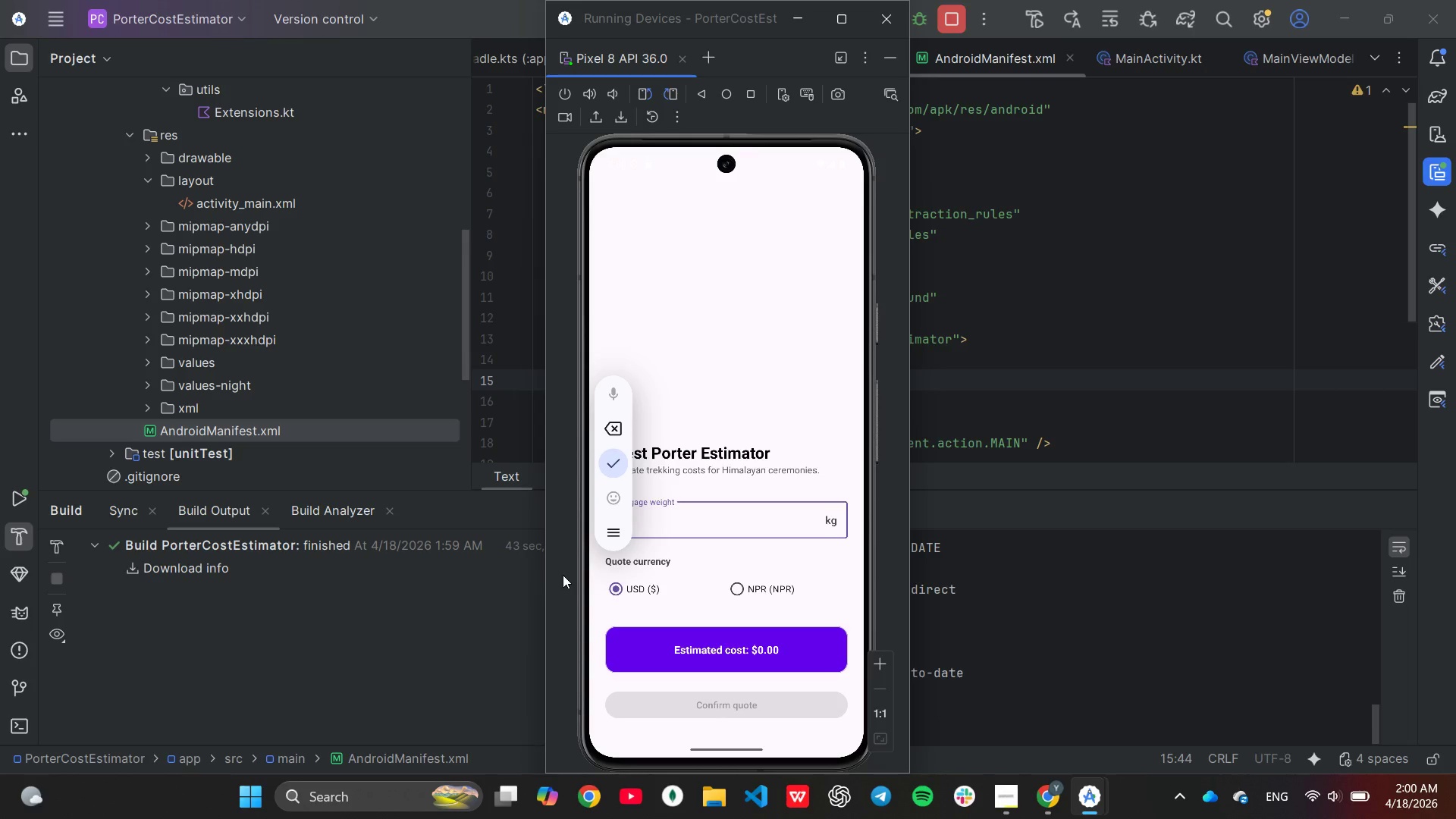 
left_click([717, 704])
 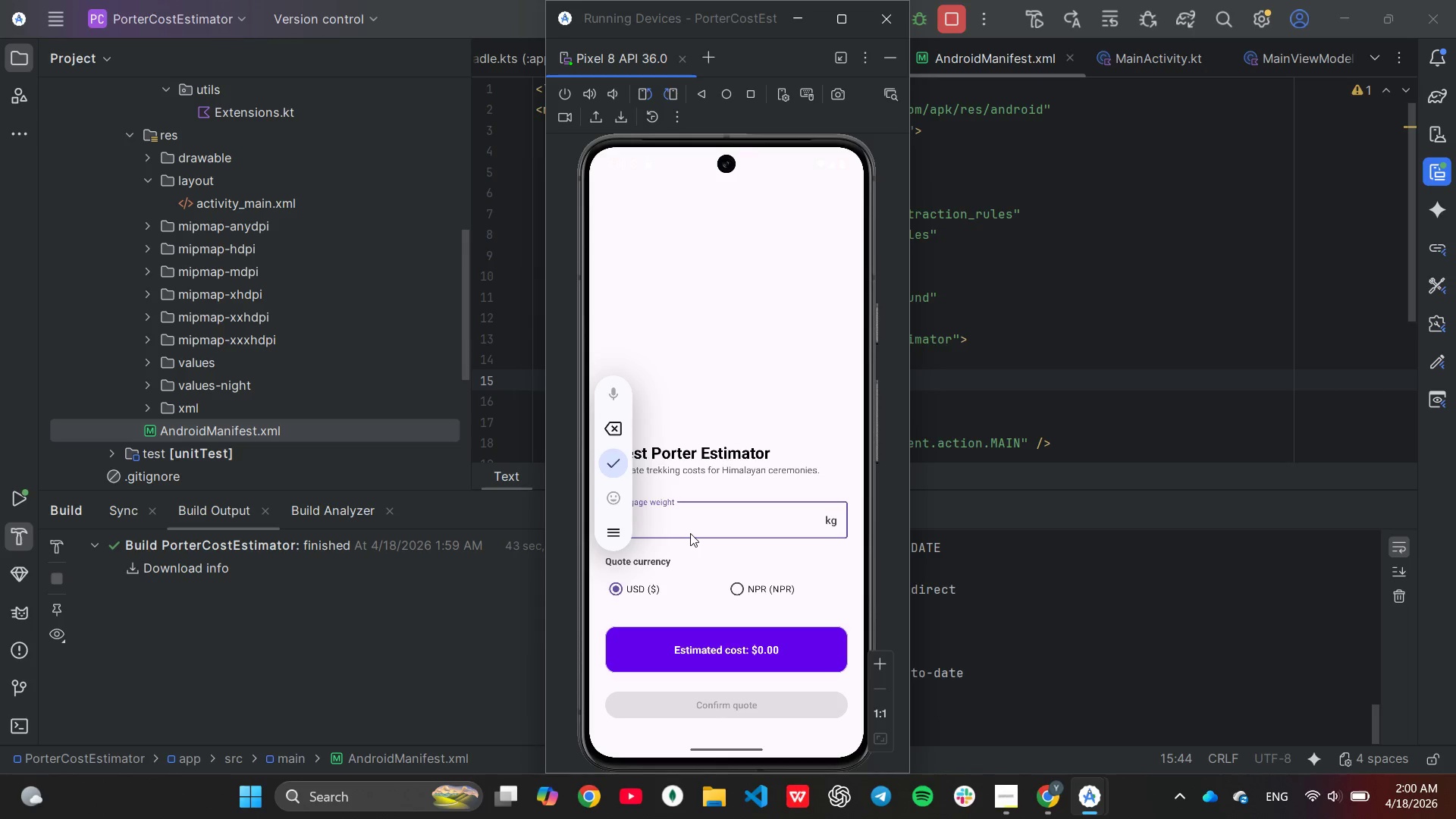 
wait(5.59)
 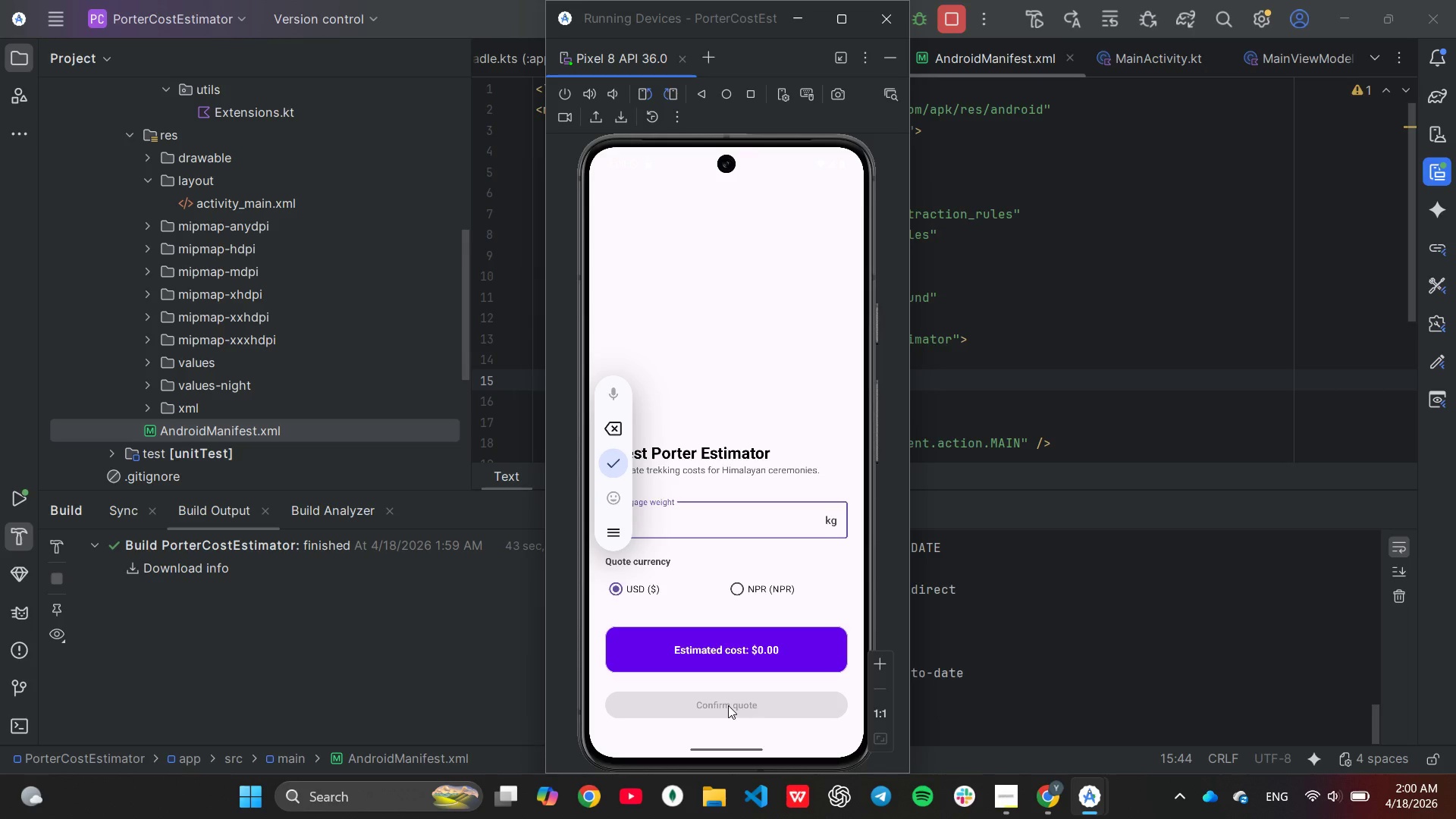 
type(15.5)
key(Backspace)
key(Backspace)
type(.5)
 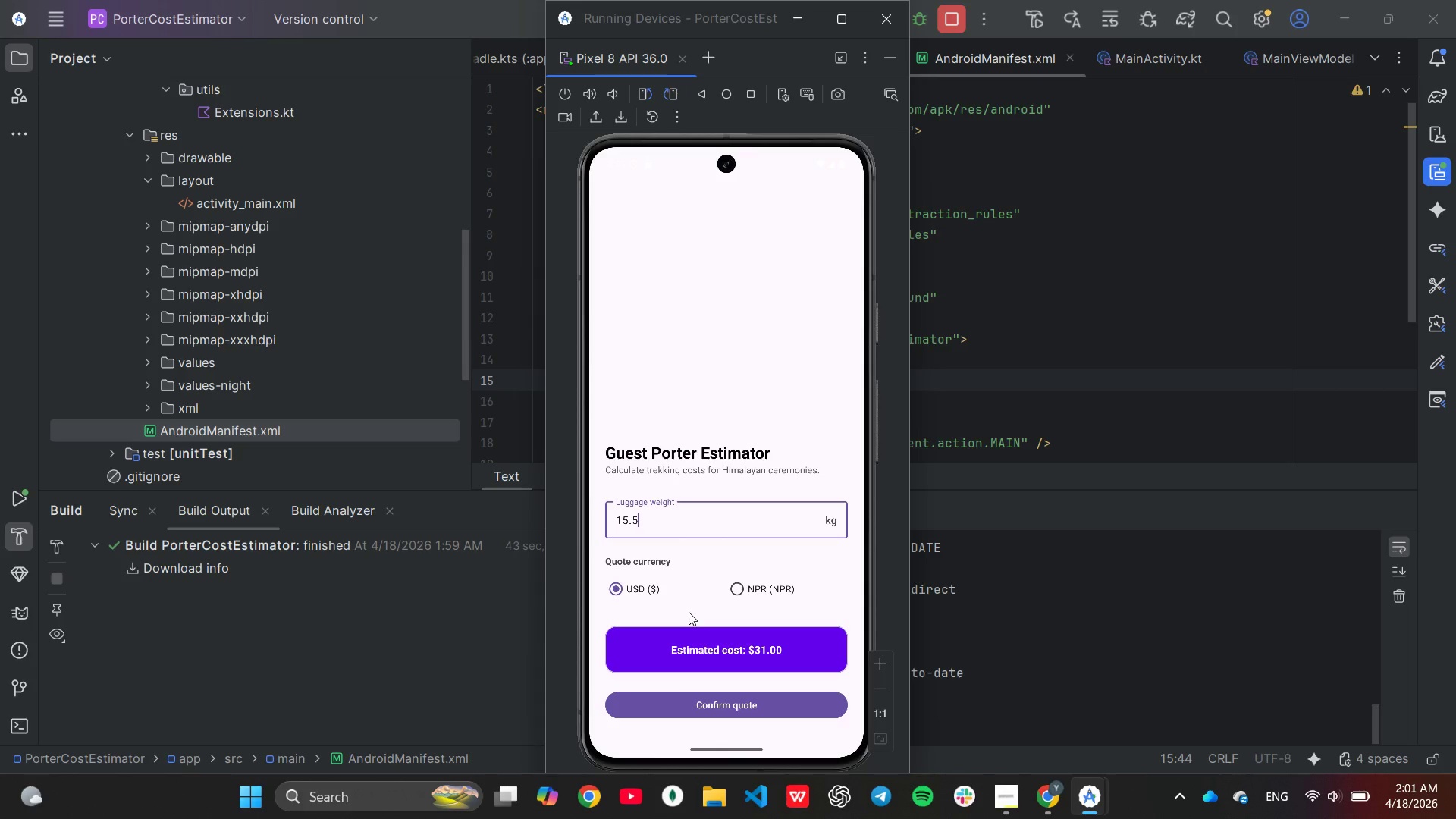 
wait(10.38)
 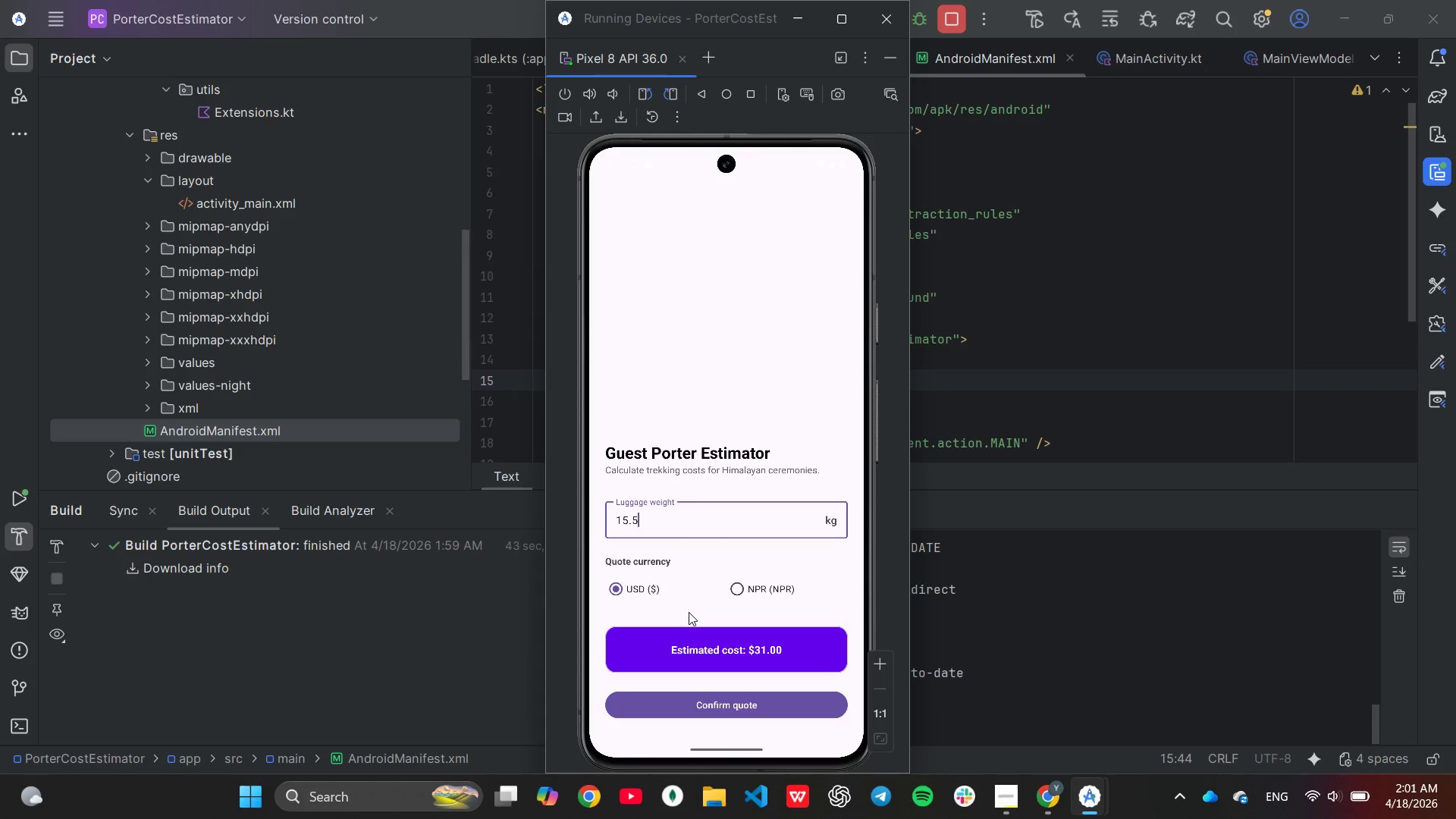 
left_click([607, 595])
 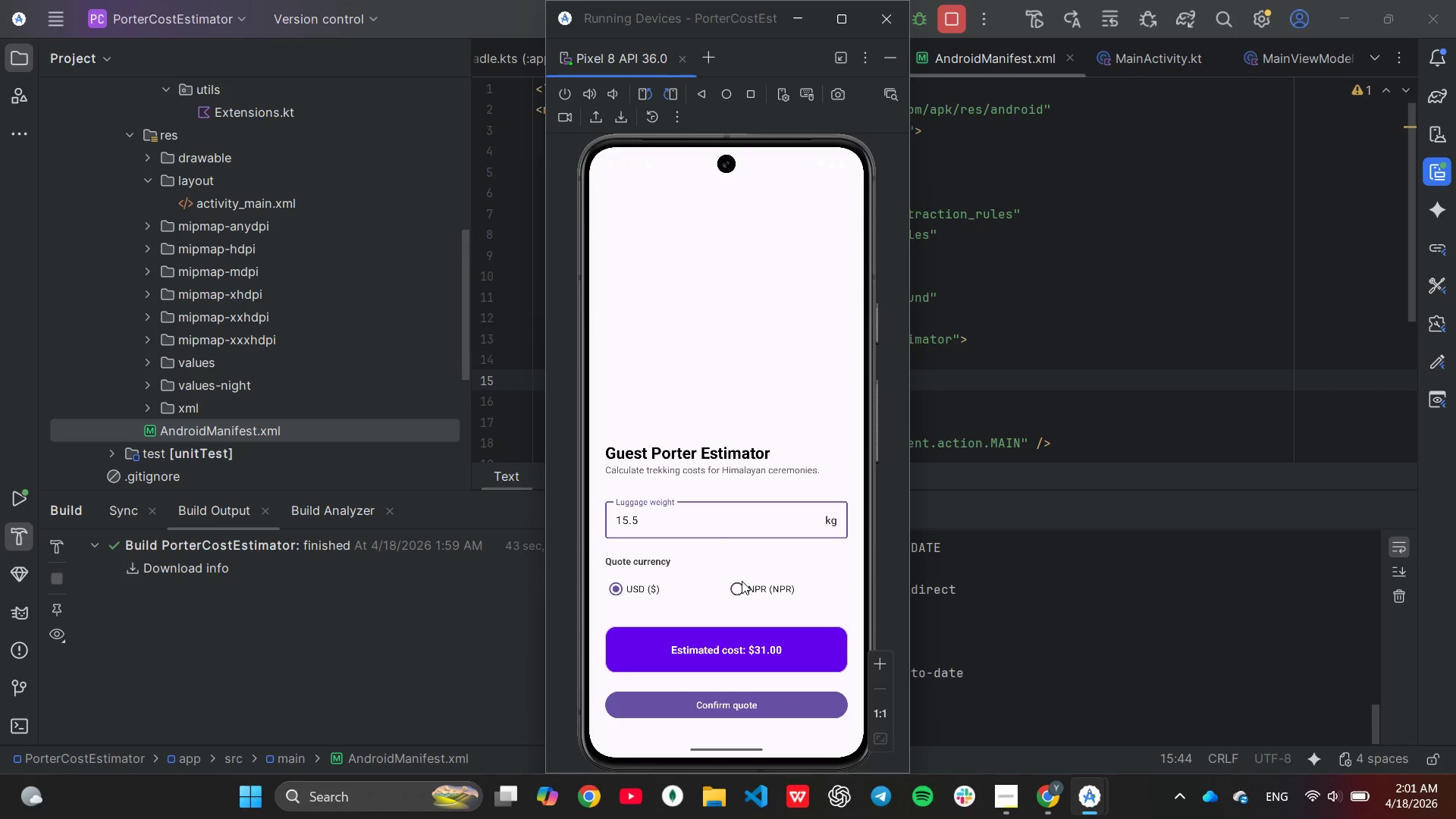 
left_click([742, 585])
 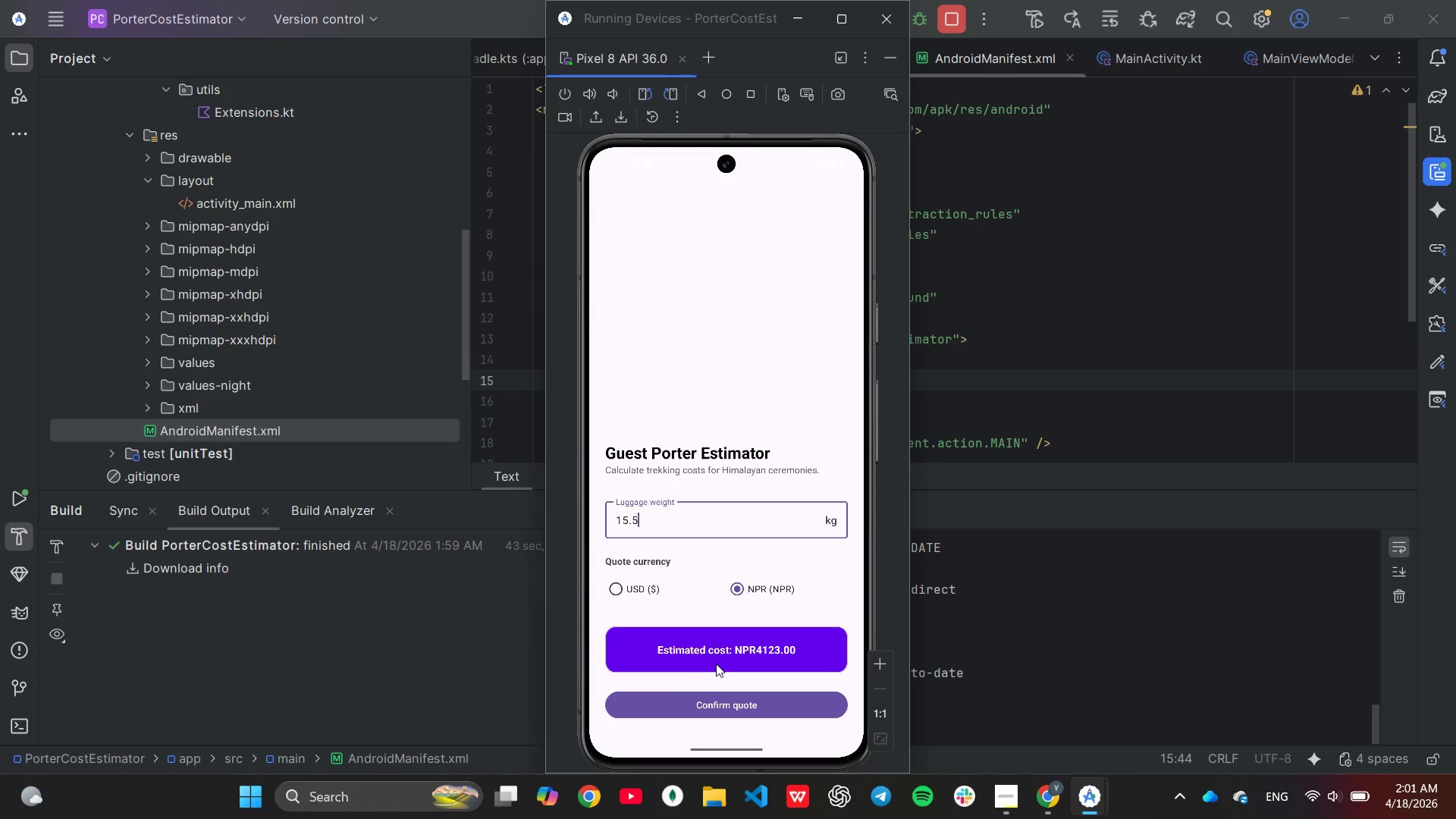 
left_click([704, 649])
 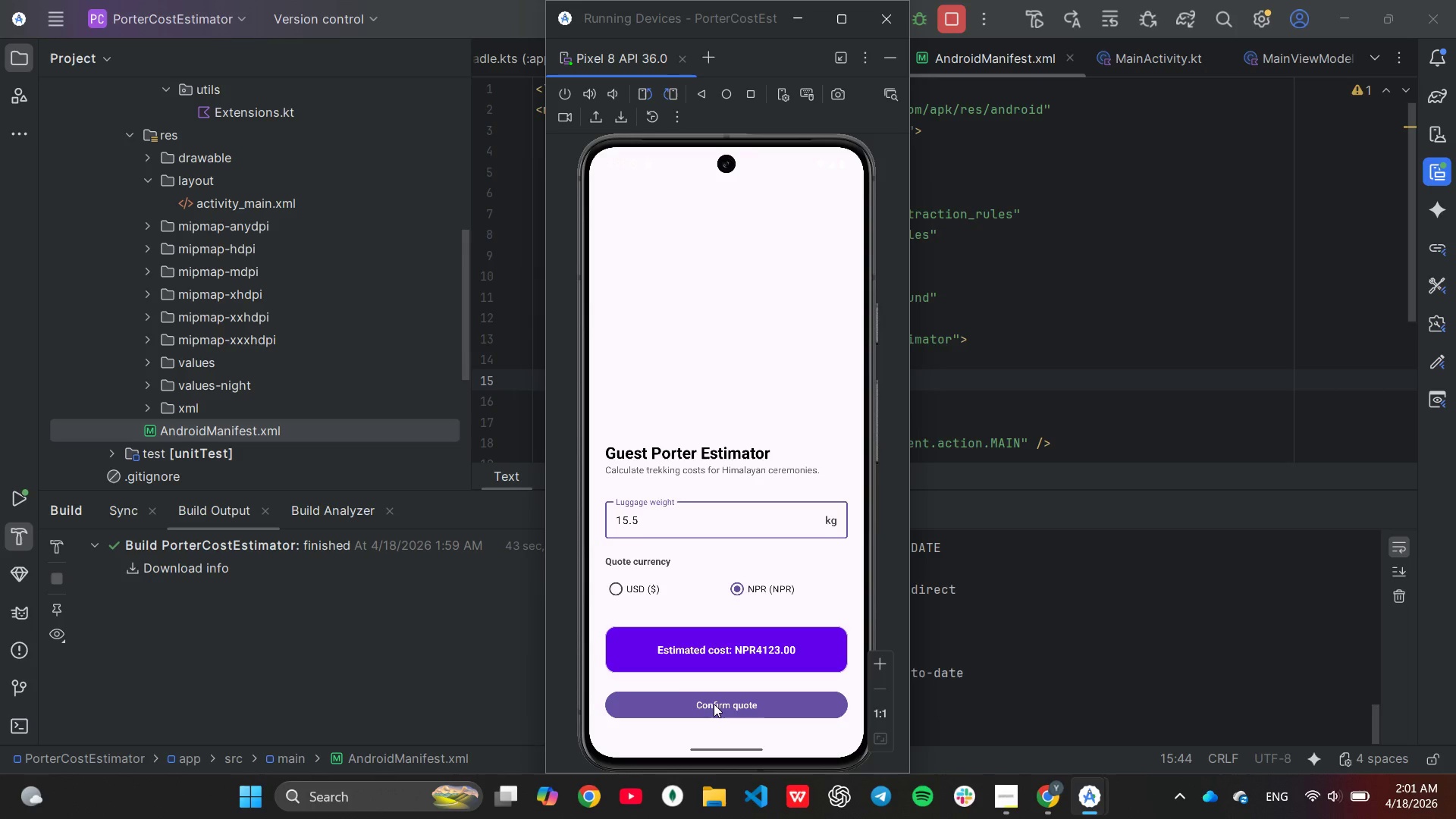 
left_click([714, 713])
 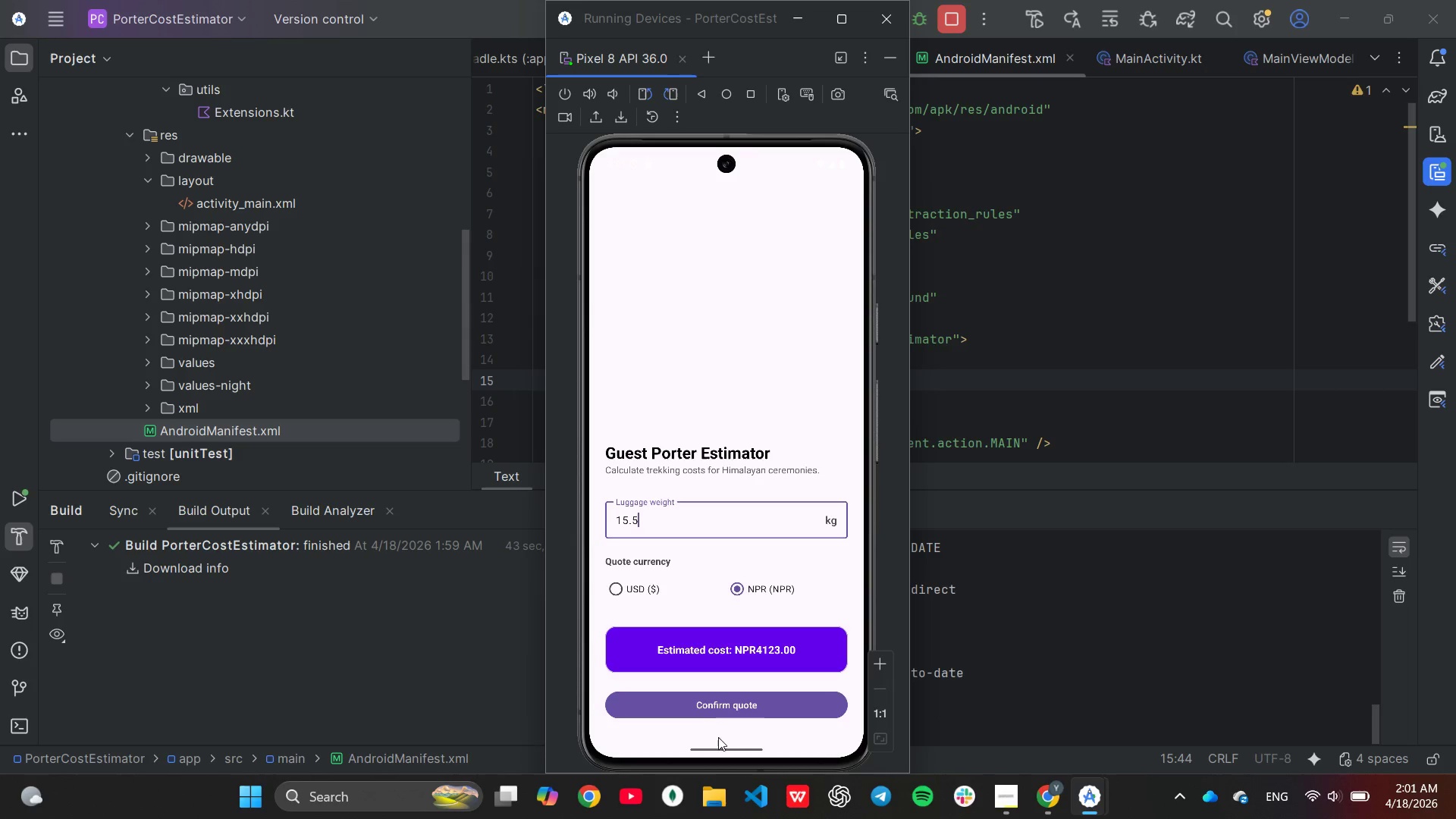 
left_click([712, 706])
 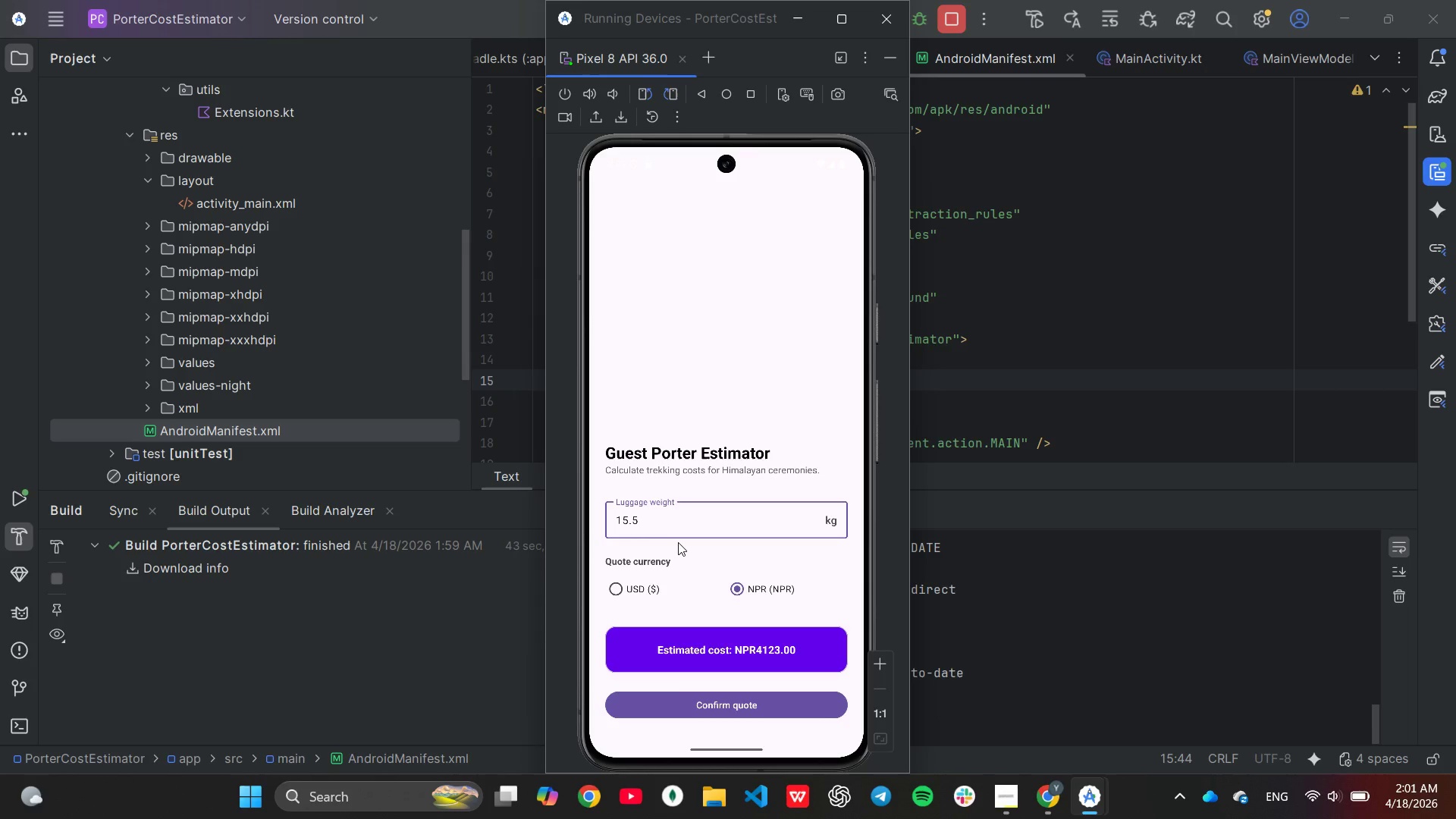 
key(Backspace)
key(Backspace)
key(Backspace)
key(Backspace)
type(rrrr0000000)
 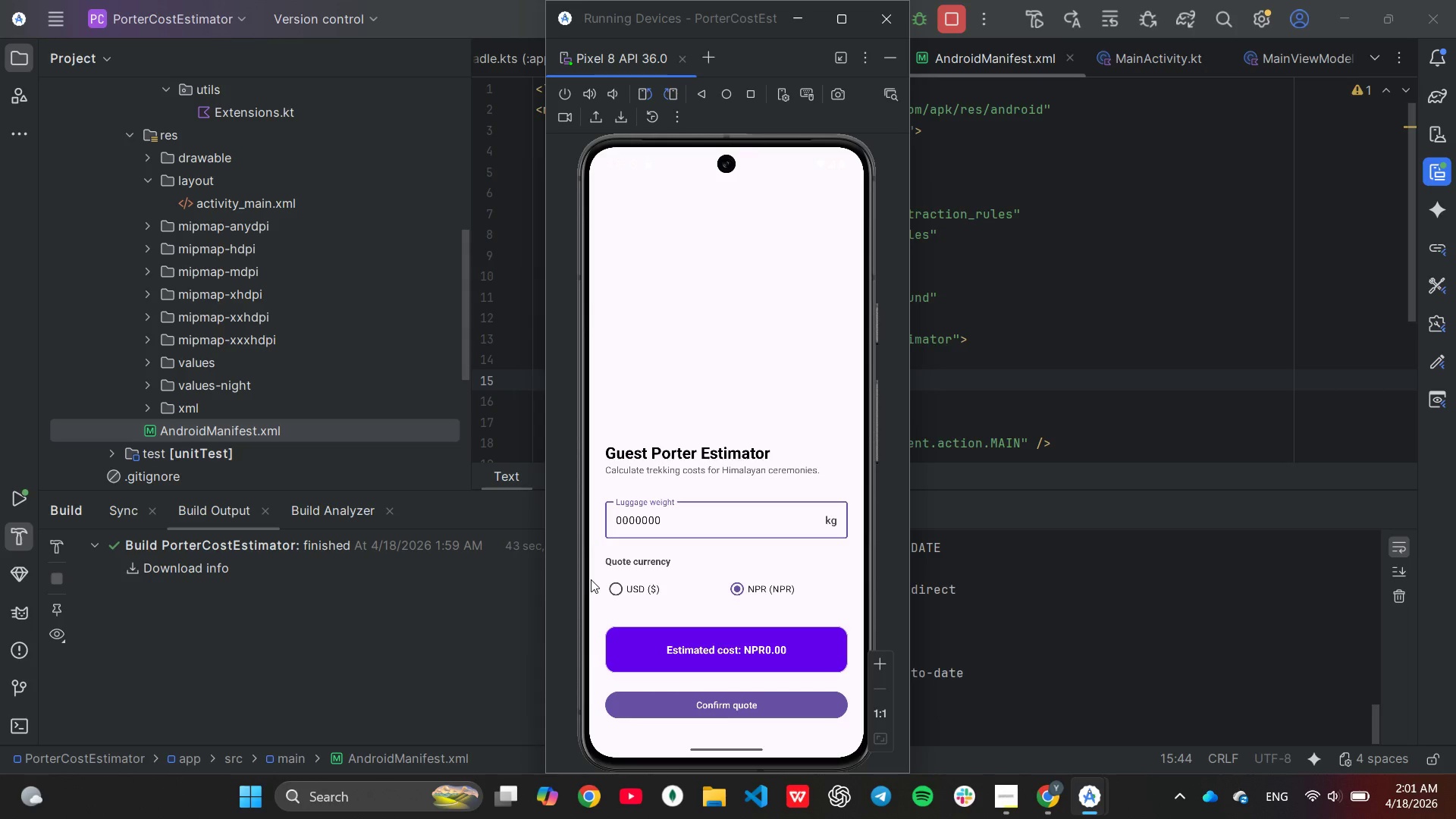 
left_click([612, 585])
 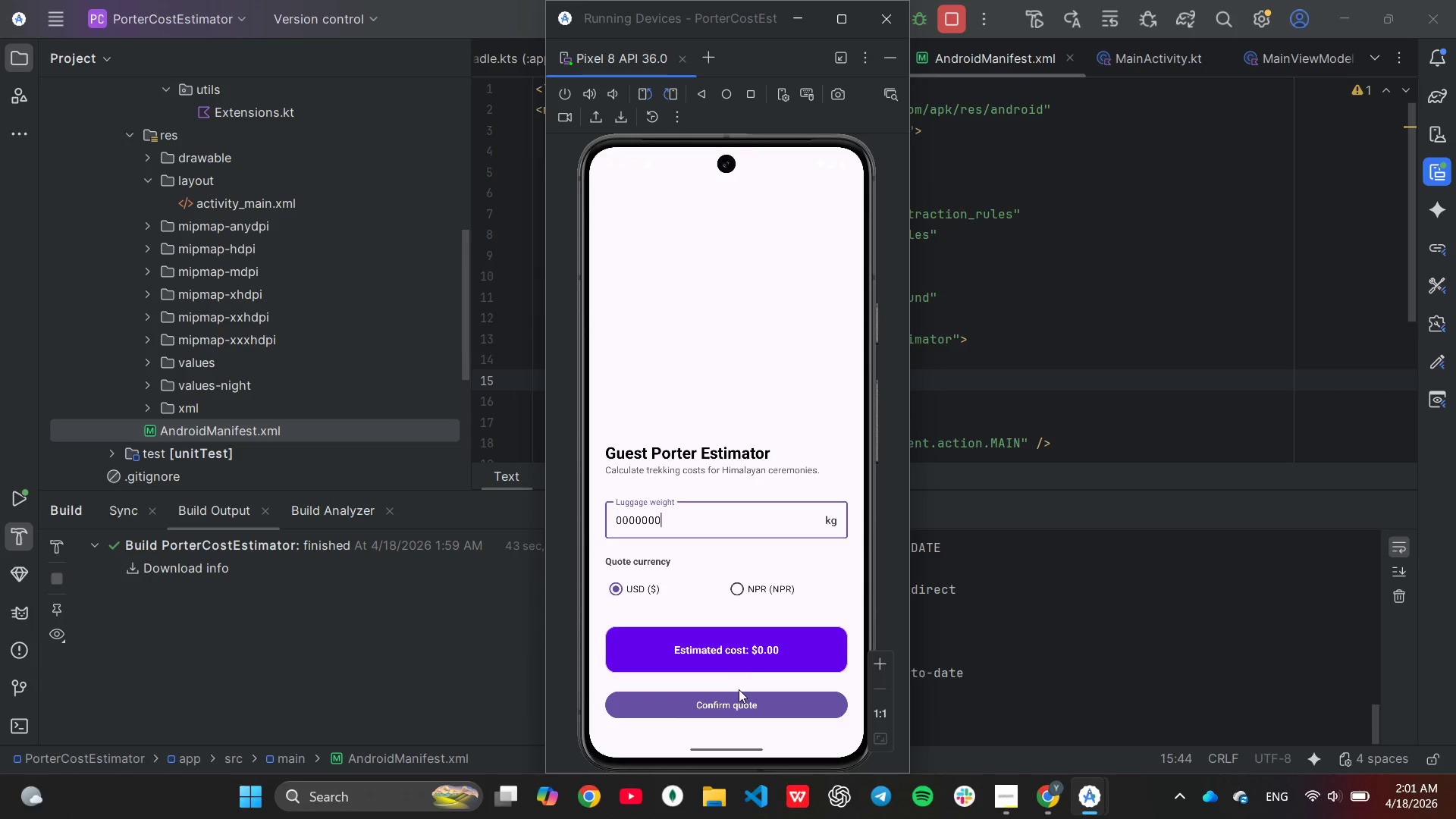 
left_click([739, 695])
 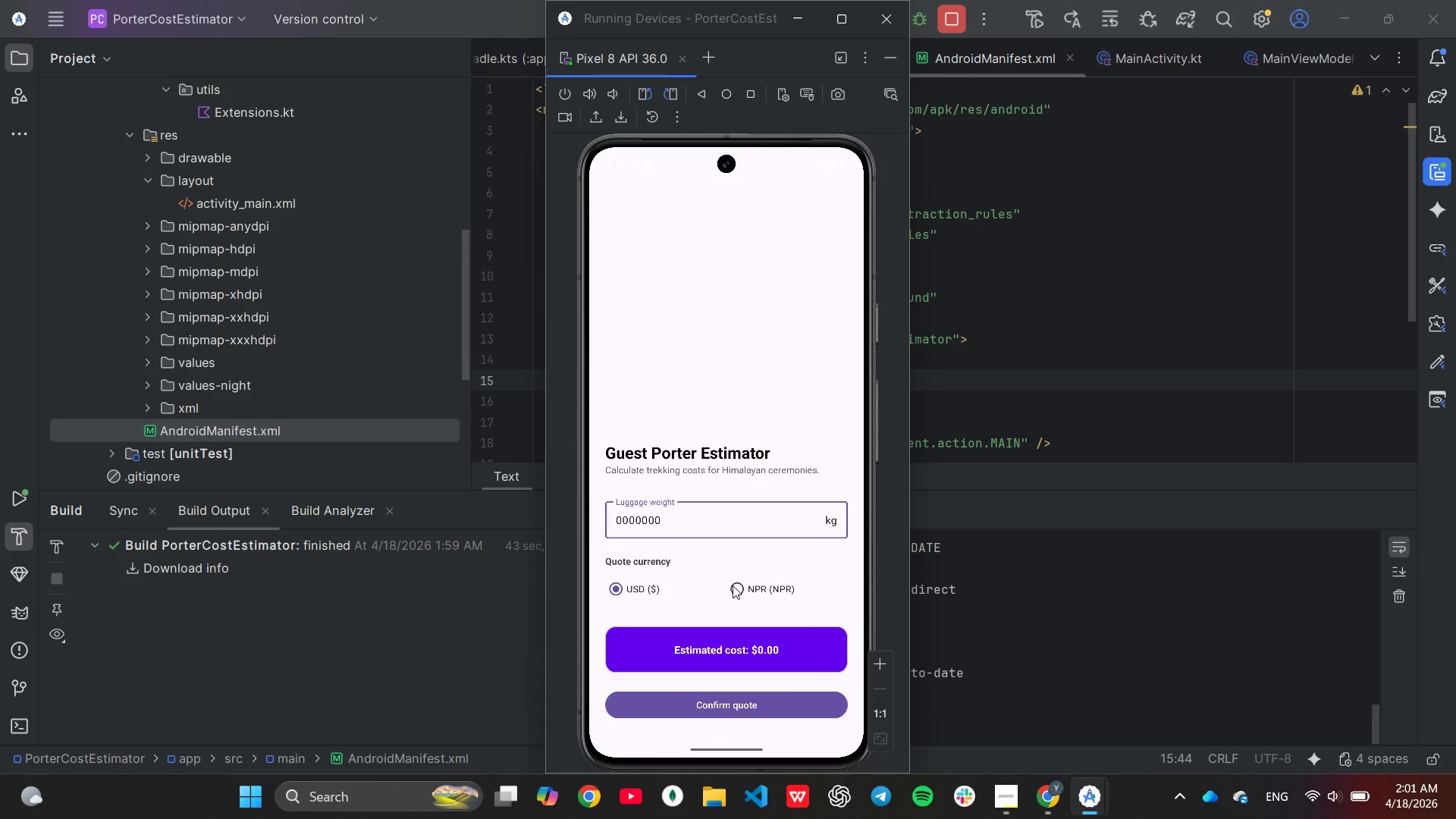 
left_click([733, 586])
 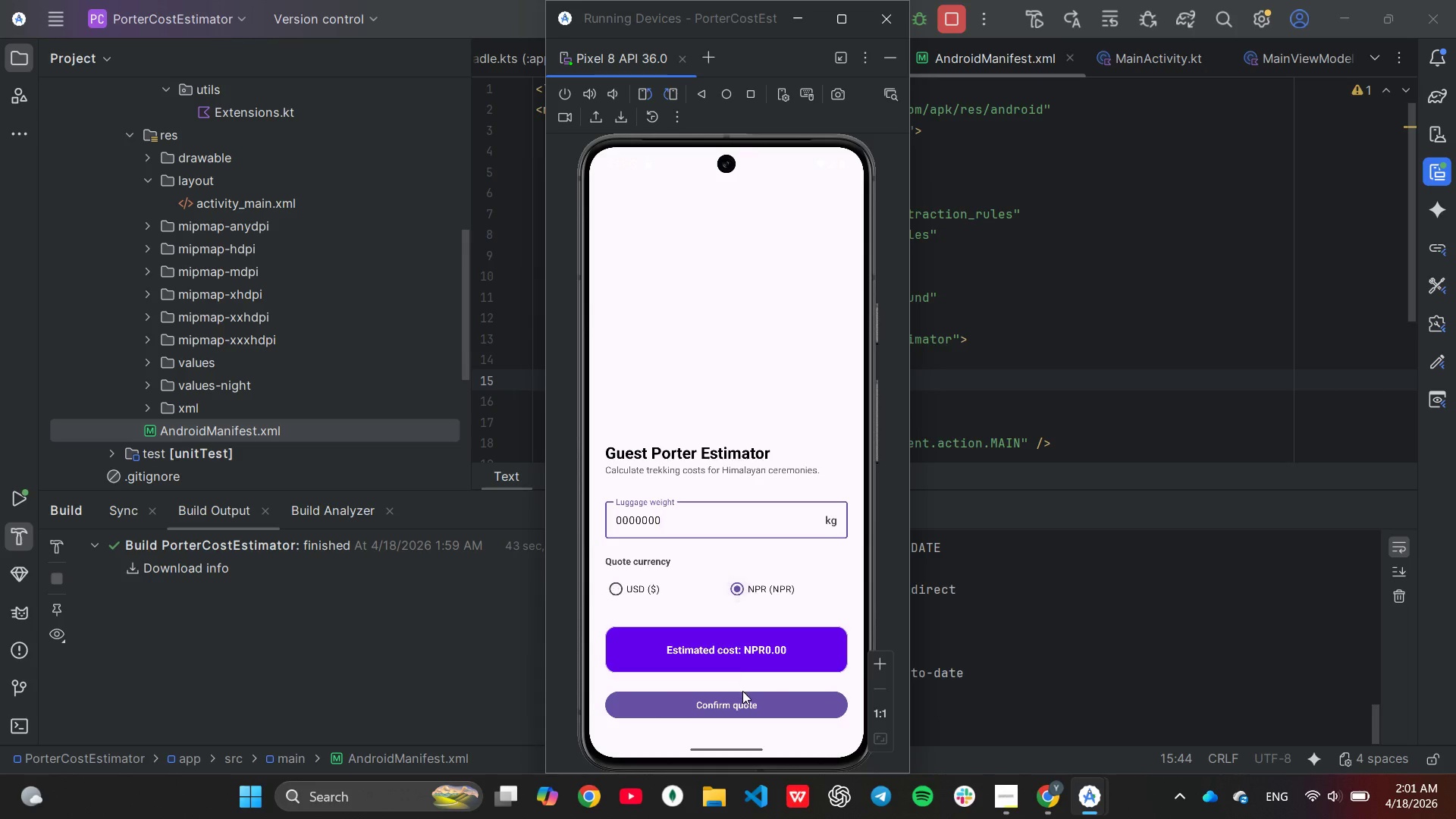 
left_click([743, 692])
 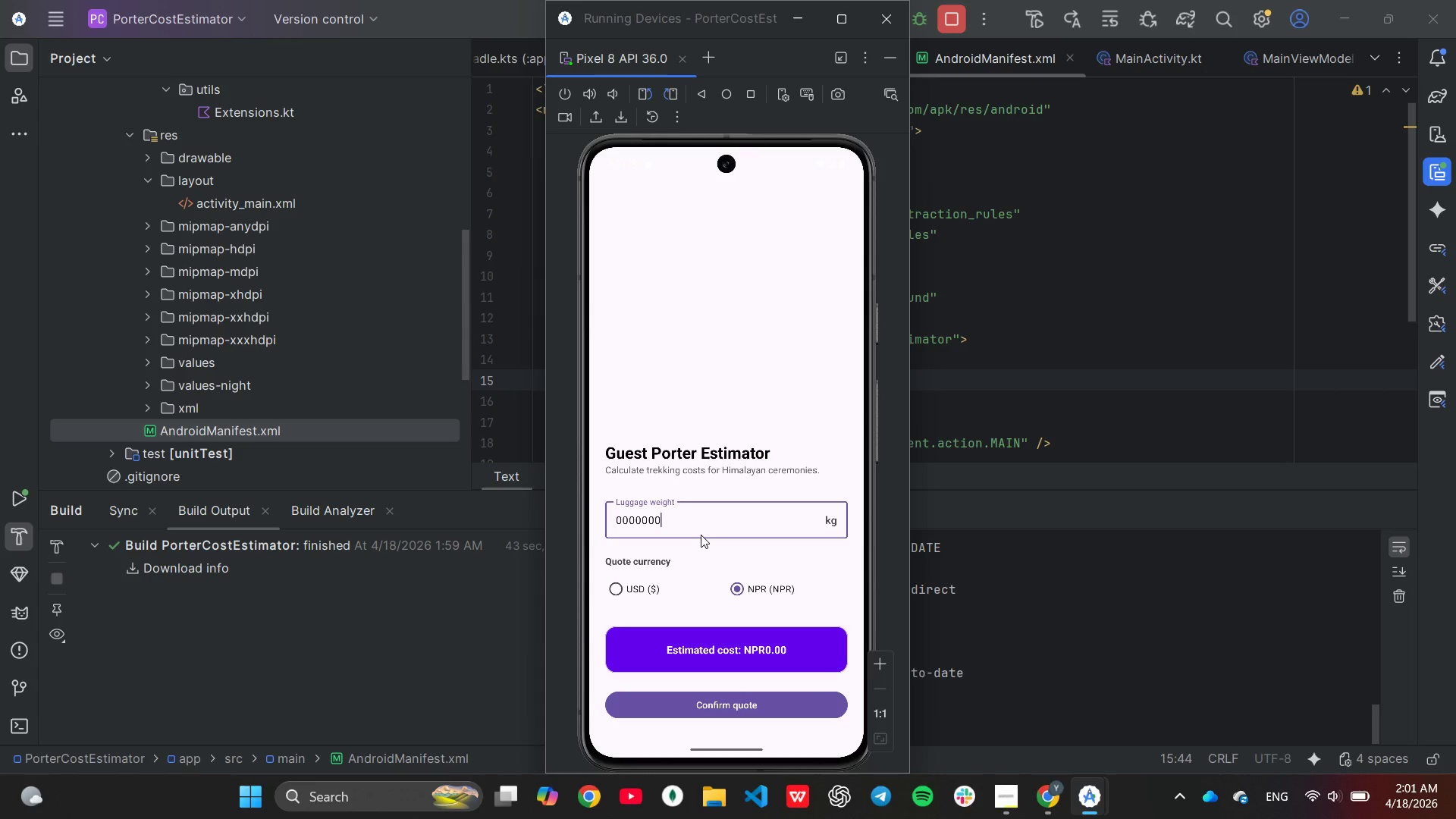 
hold_key(key=Backspace, duration=1.0)
 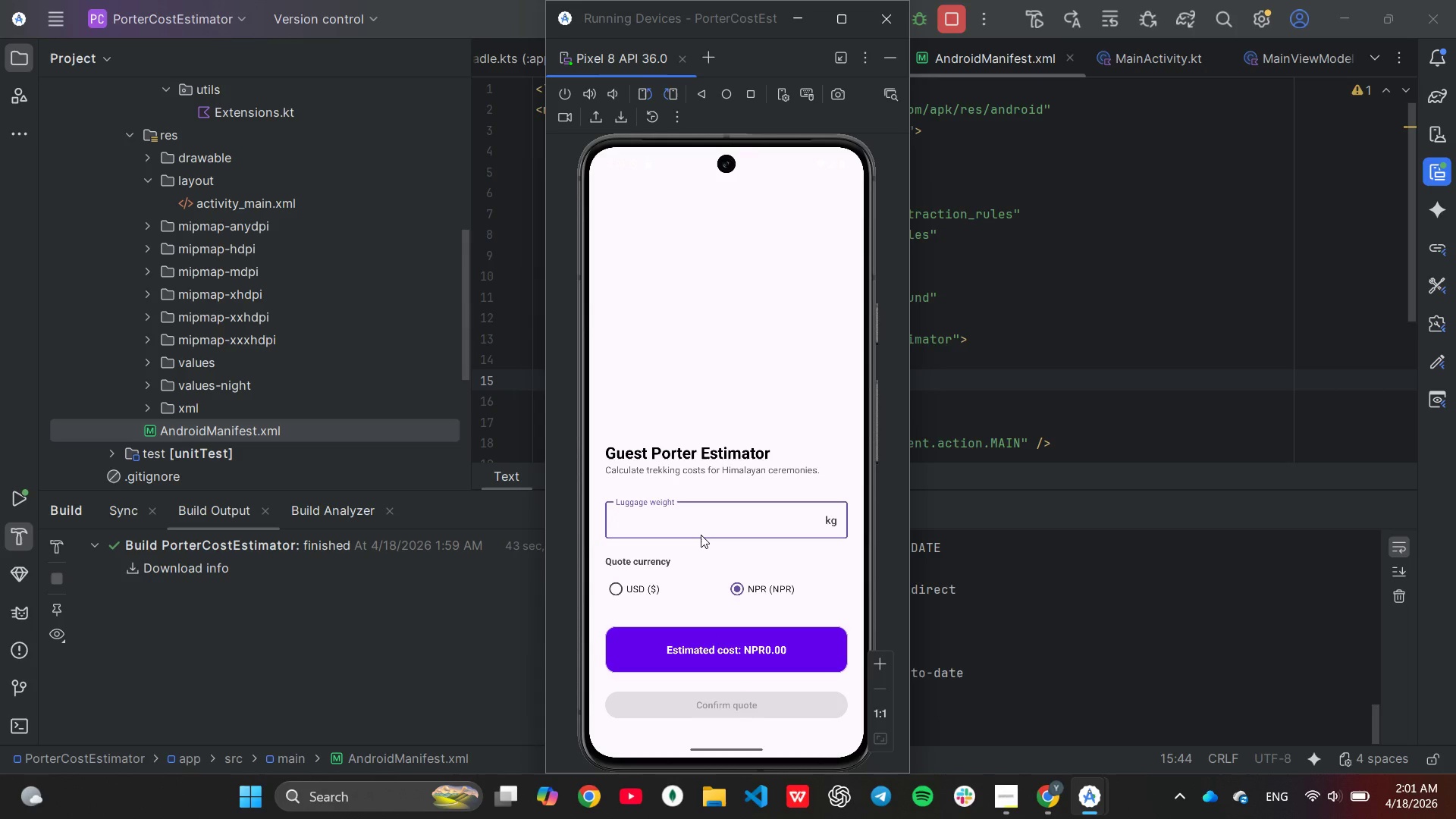 
type(--gg55)
 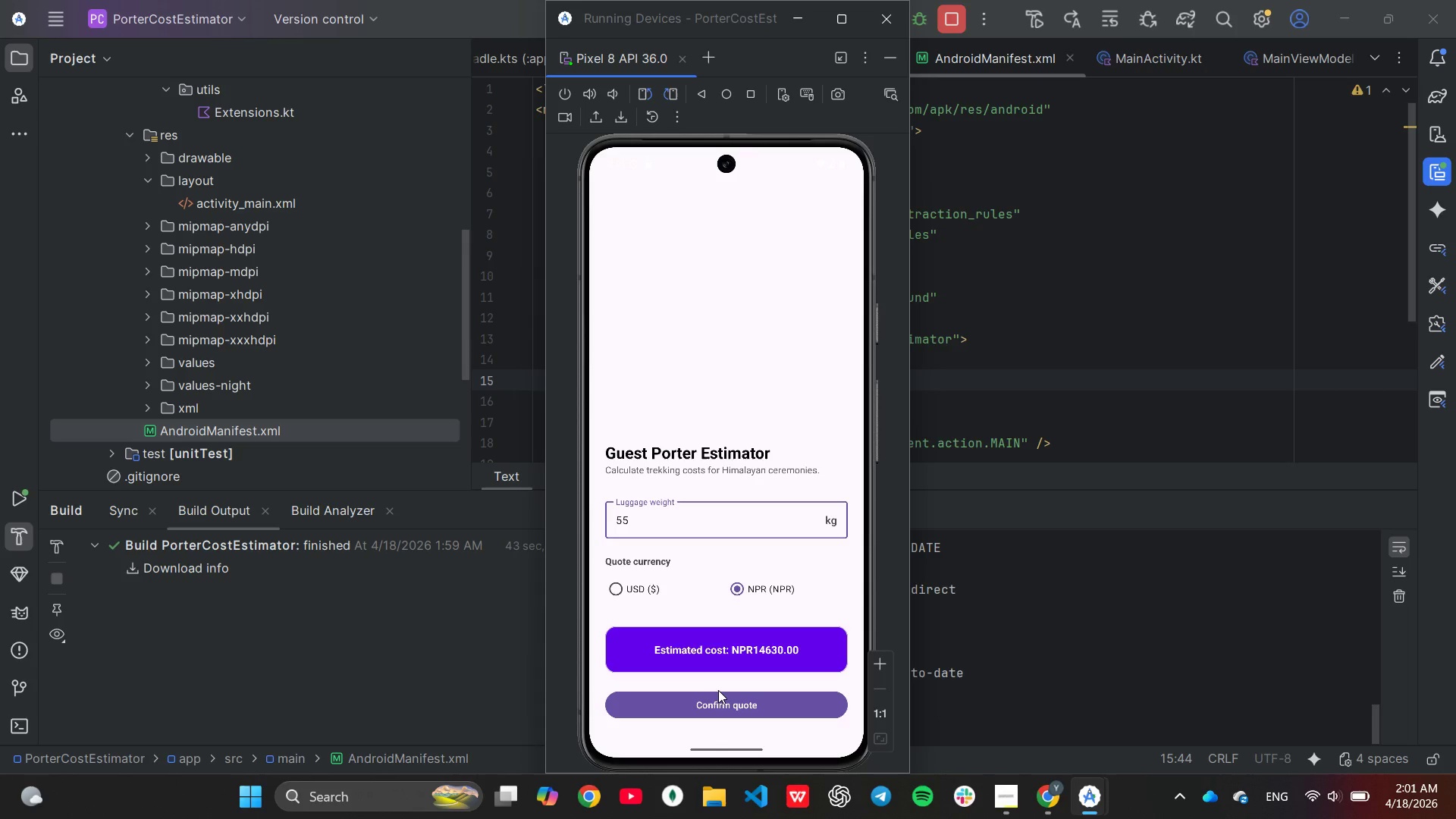 
wait(6.31)
 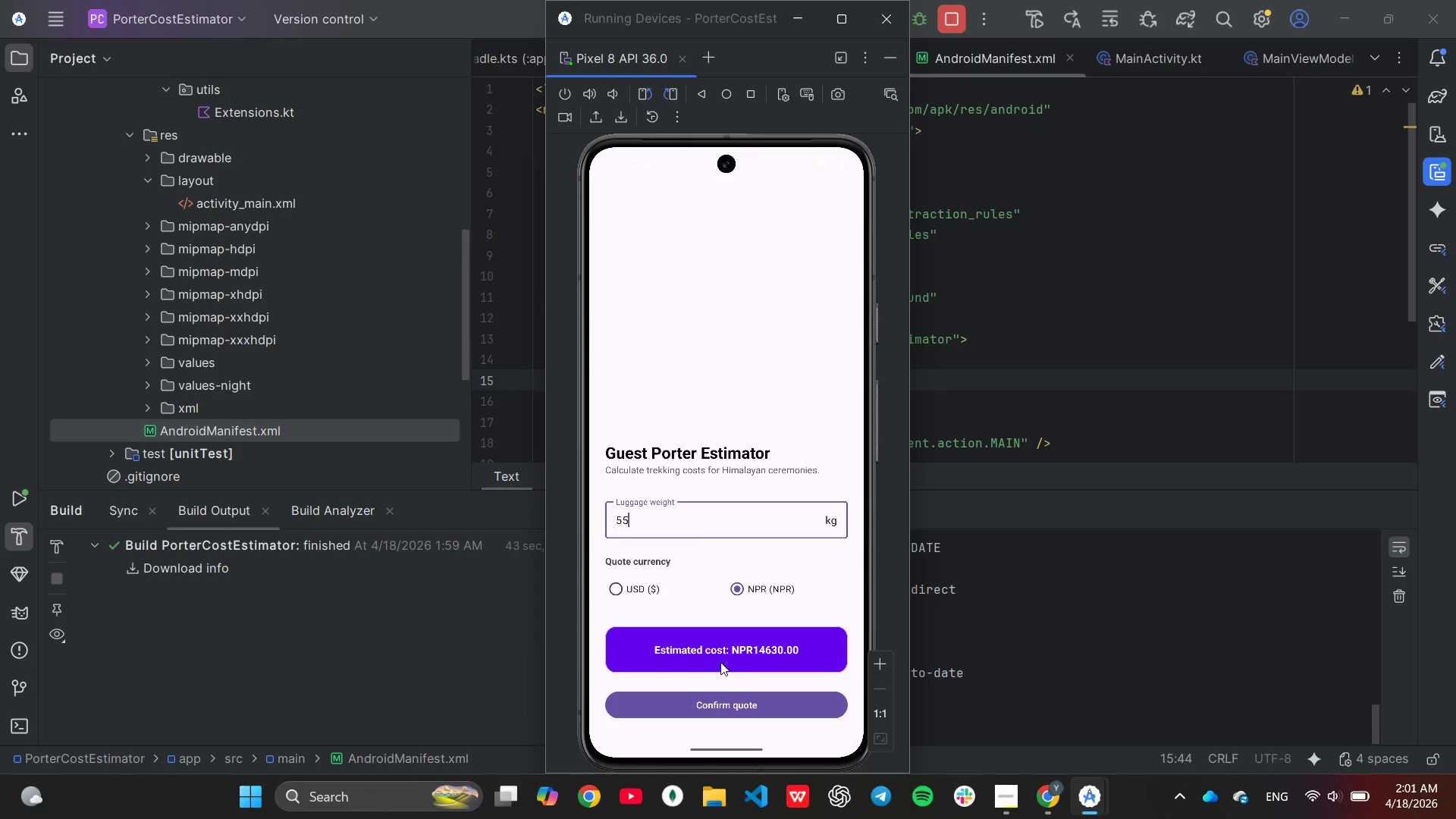 
key(Backspace)
 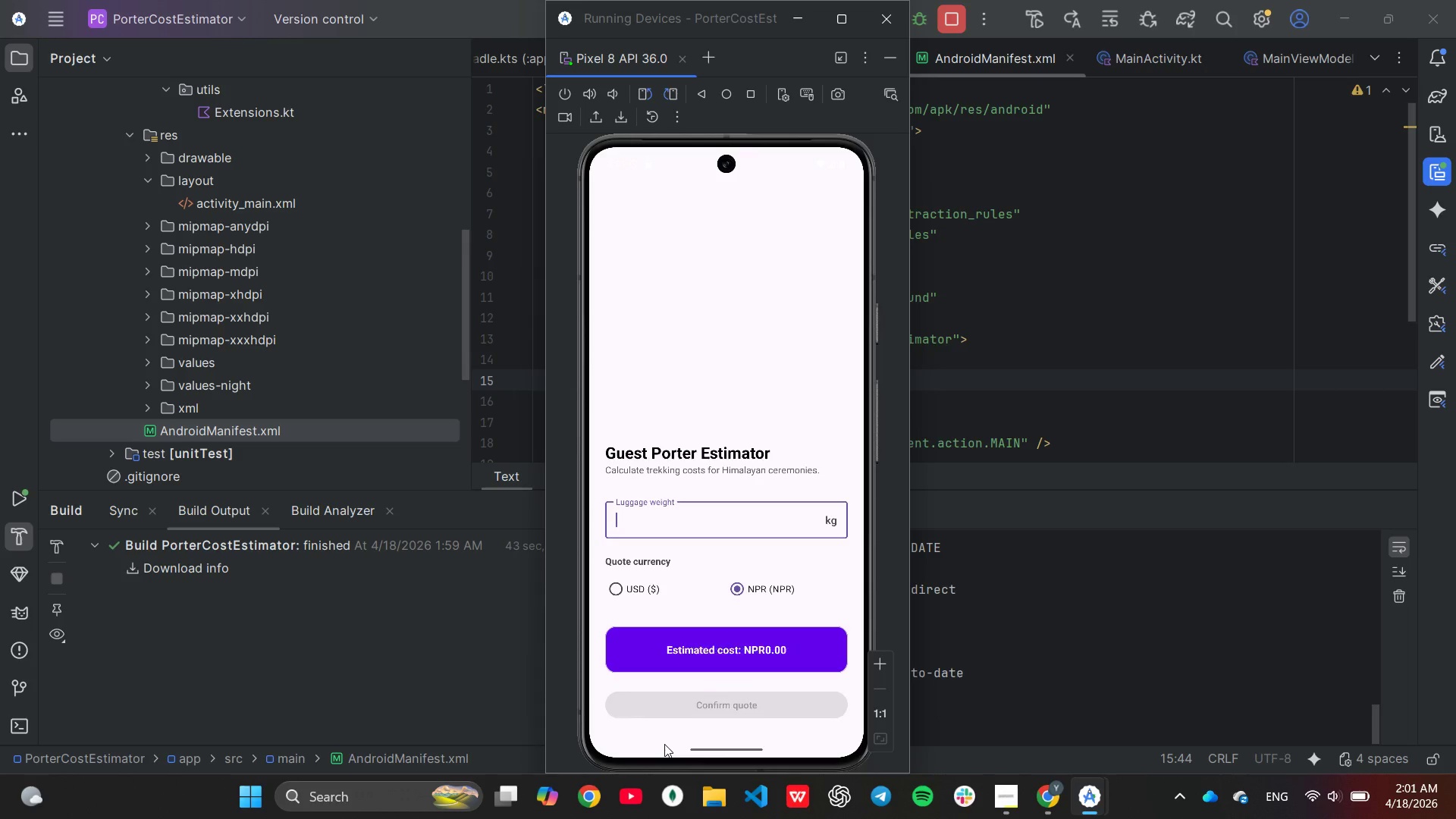 
key(Backspace)
 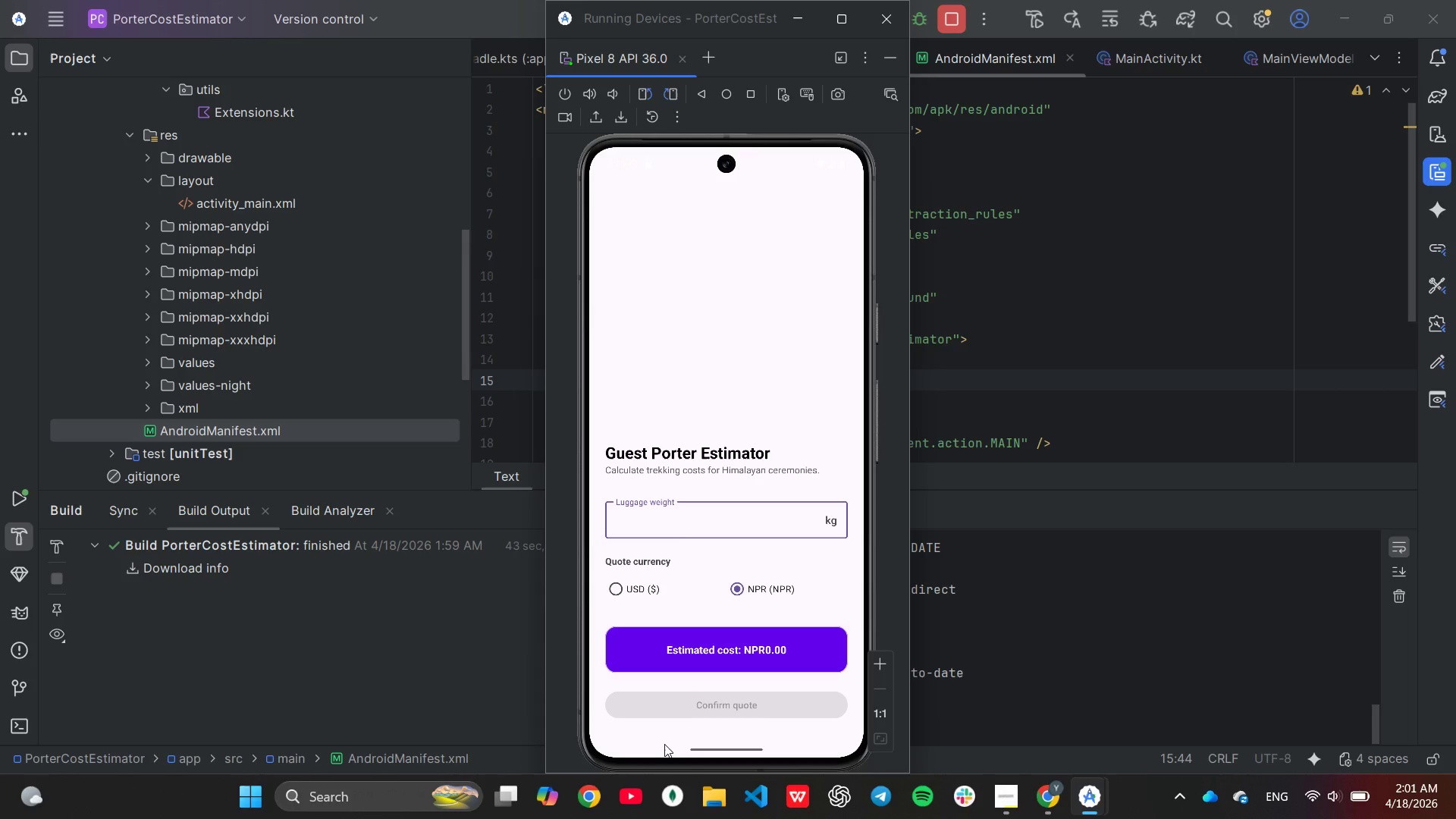 
key(Period)
 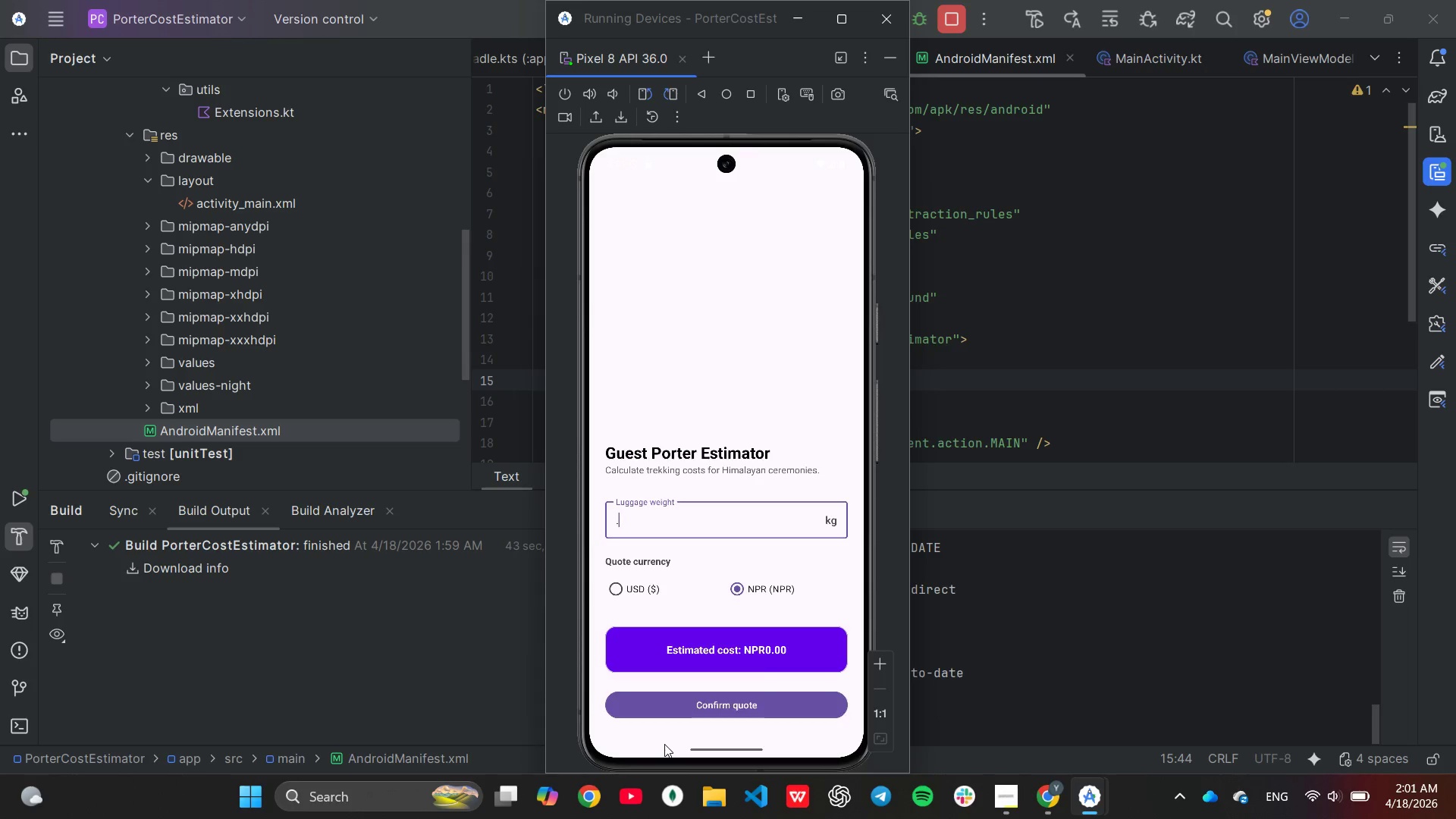 
key(Period)
 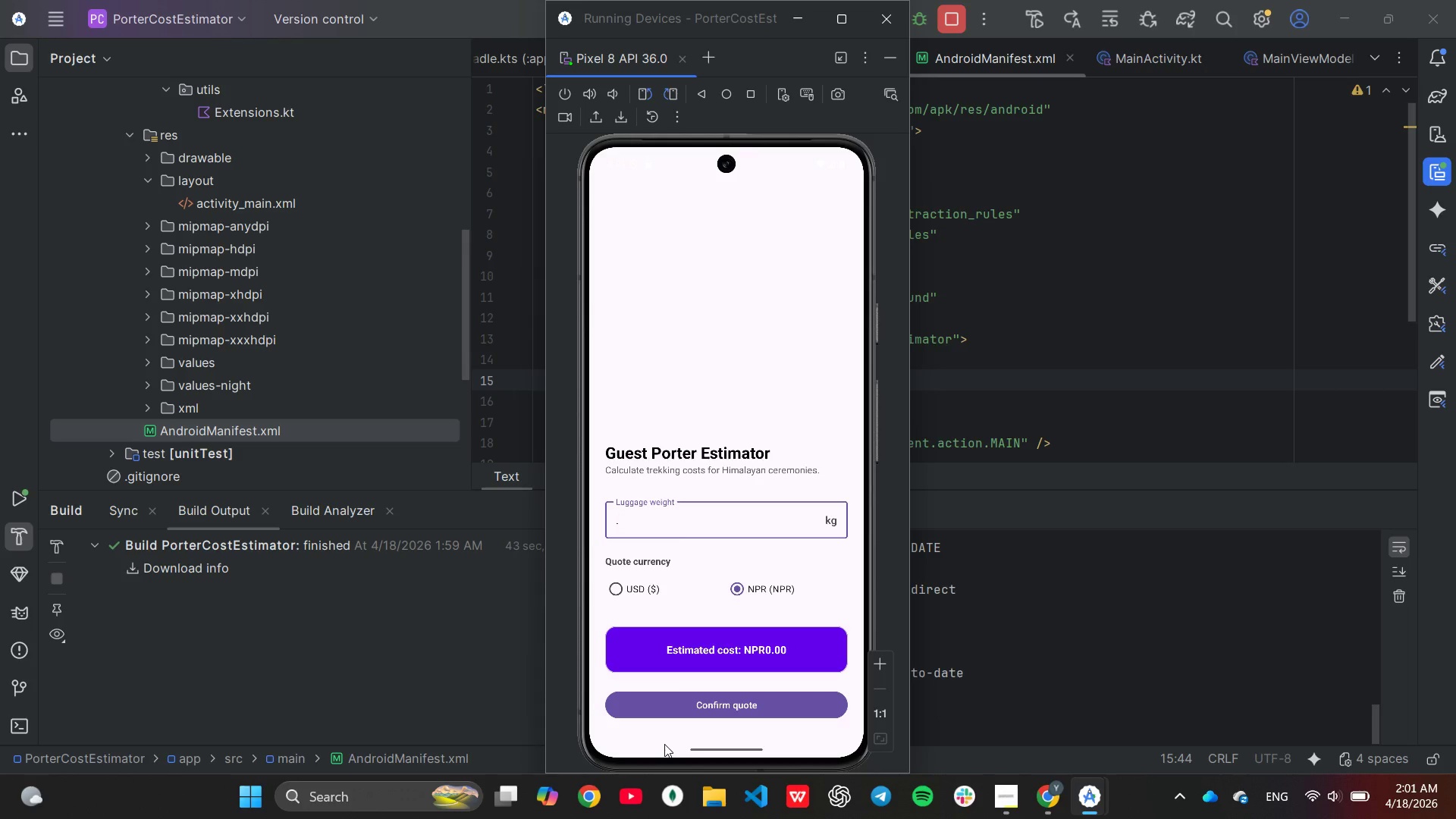 
key(Period)
 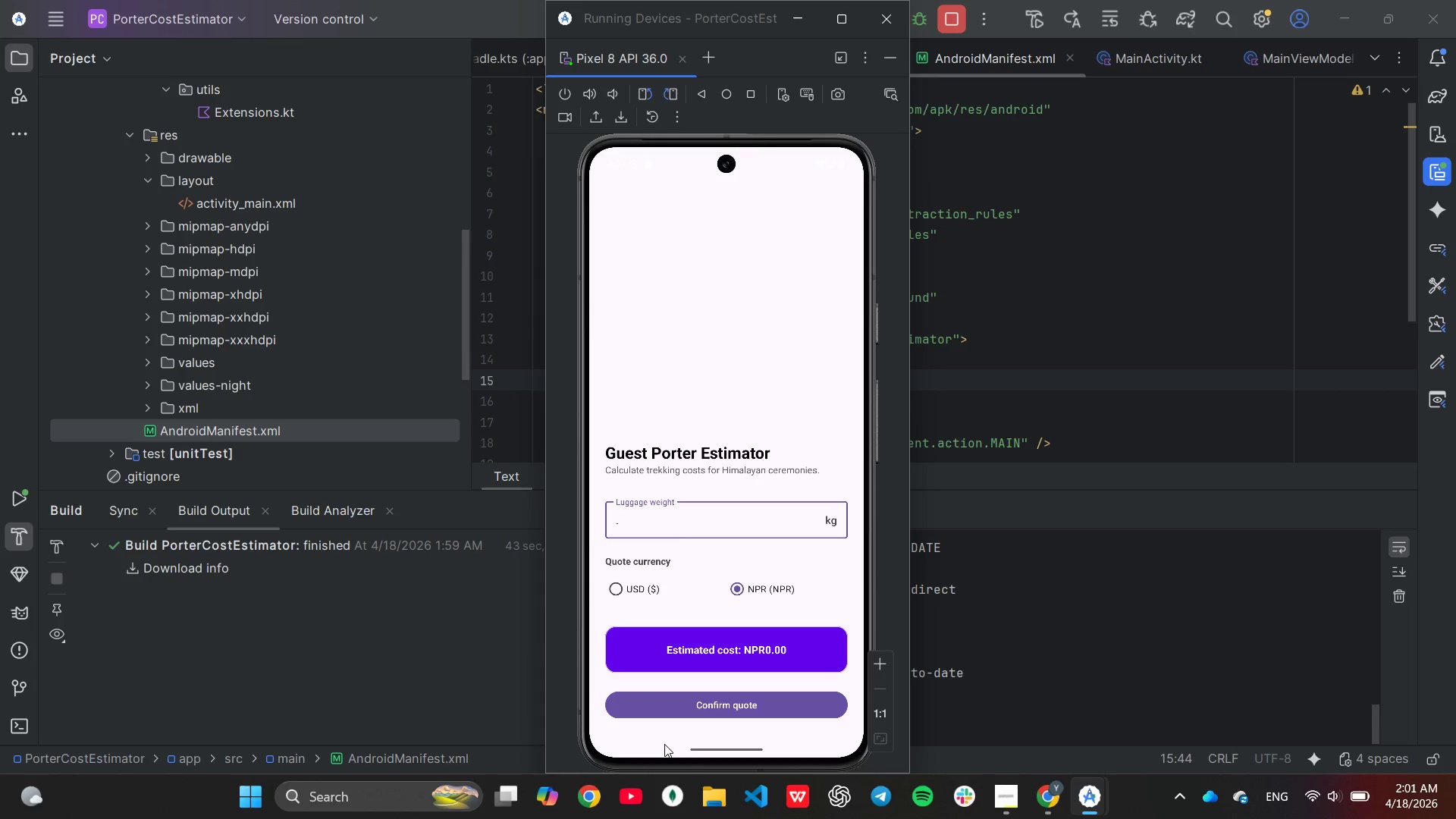 
key(Period)
 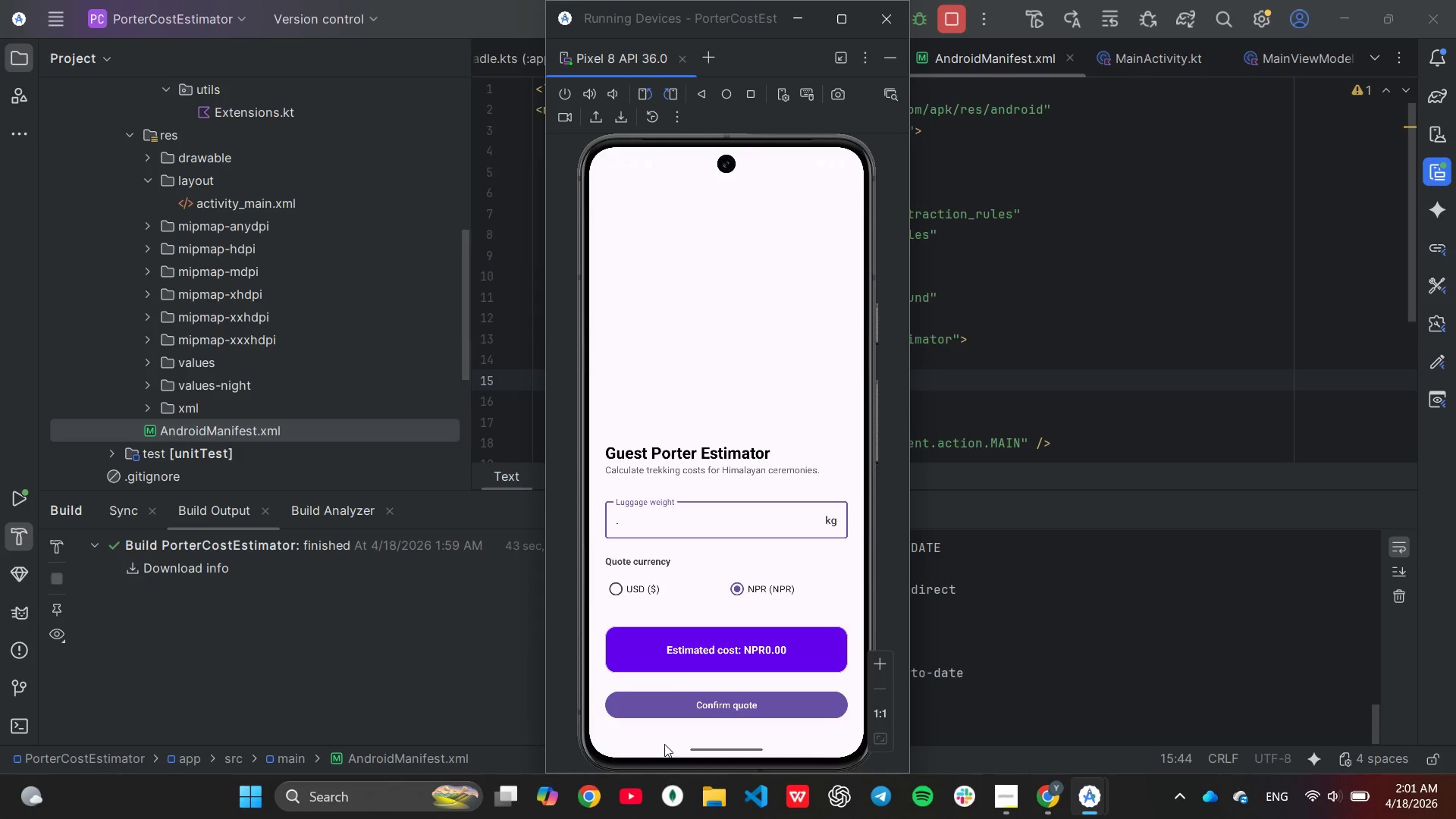 
key(6)
 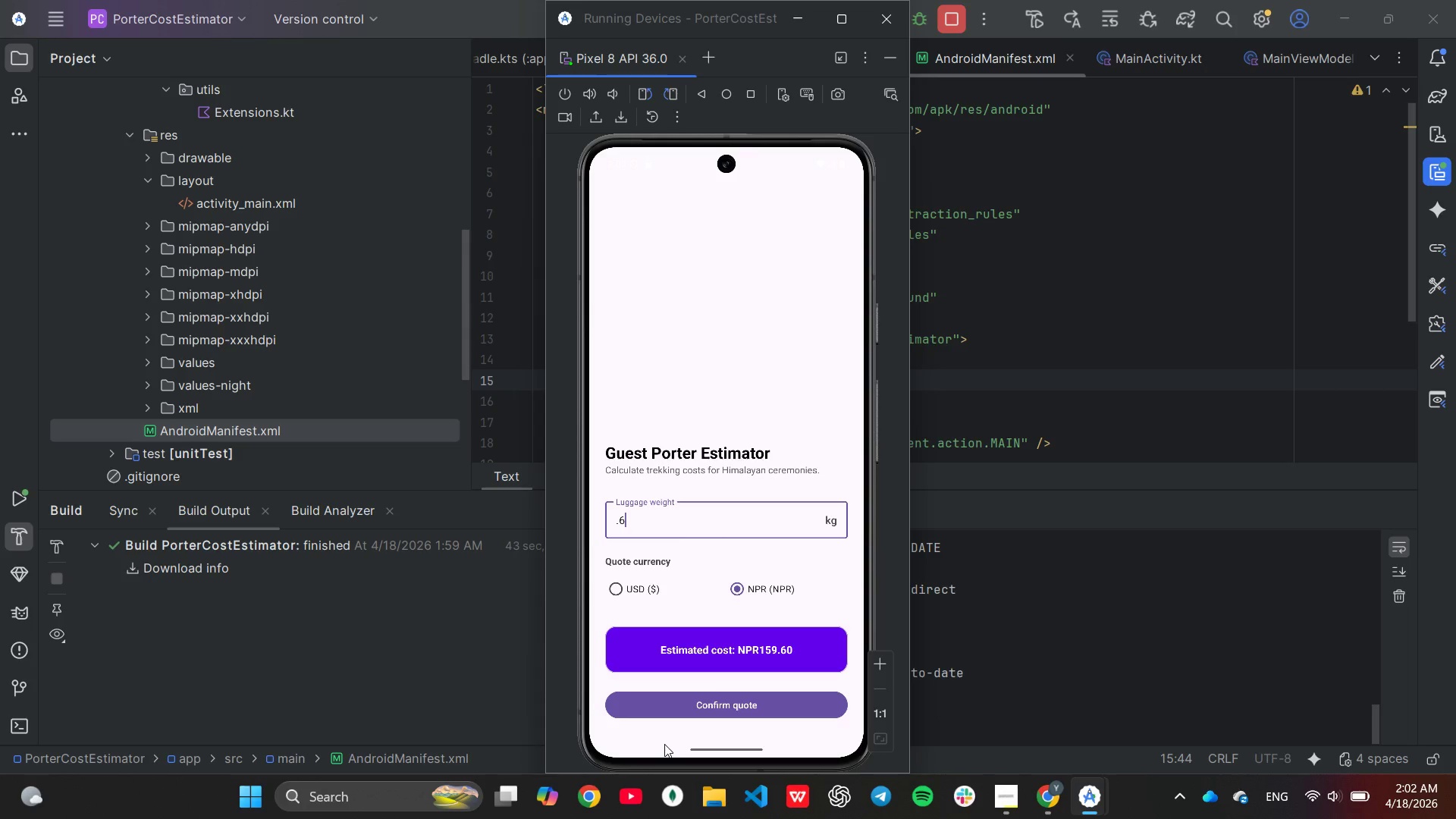 
wait(14.3)
 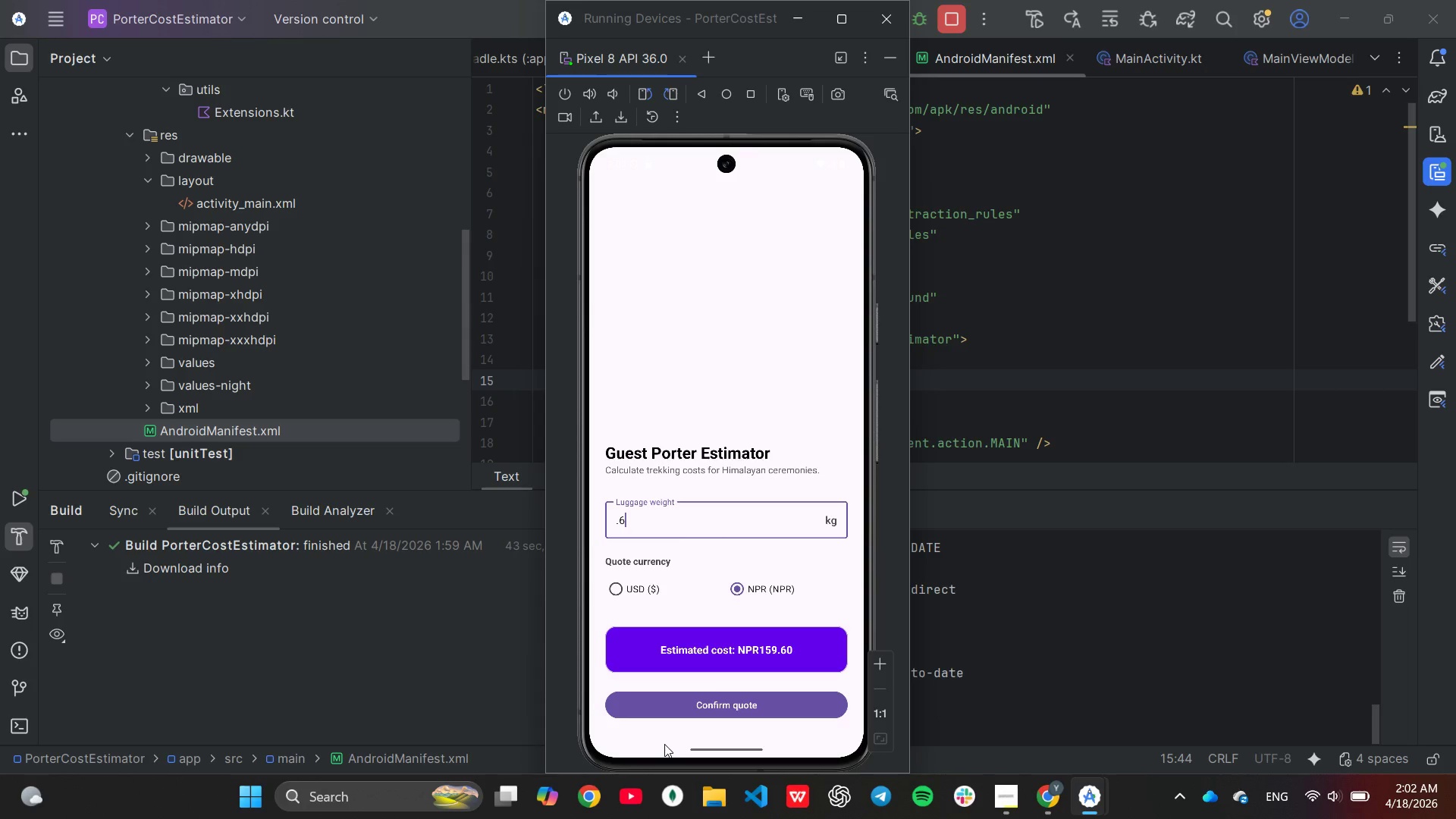 
left_click([1006, 806])